 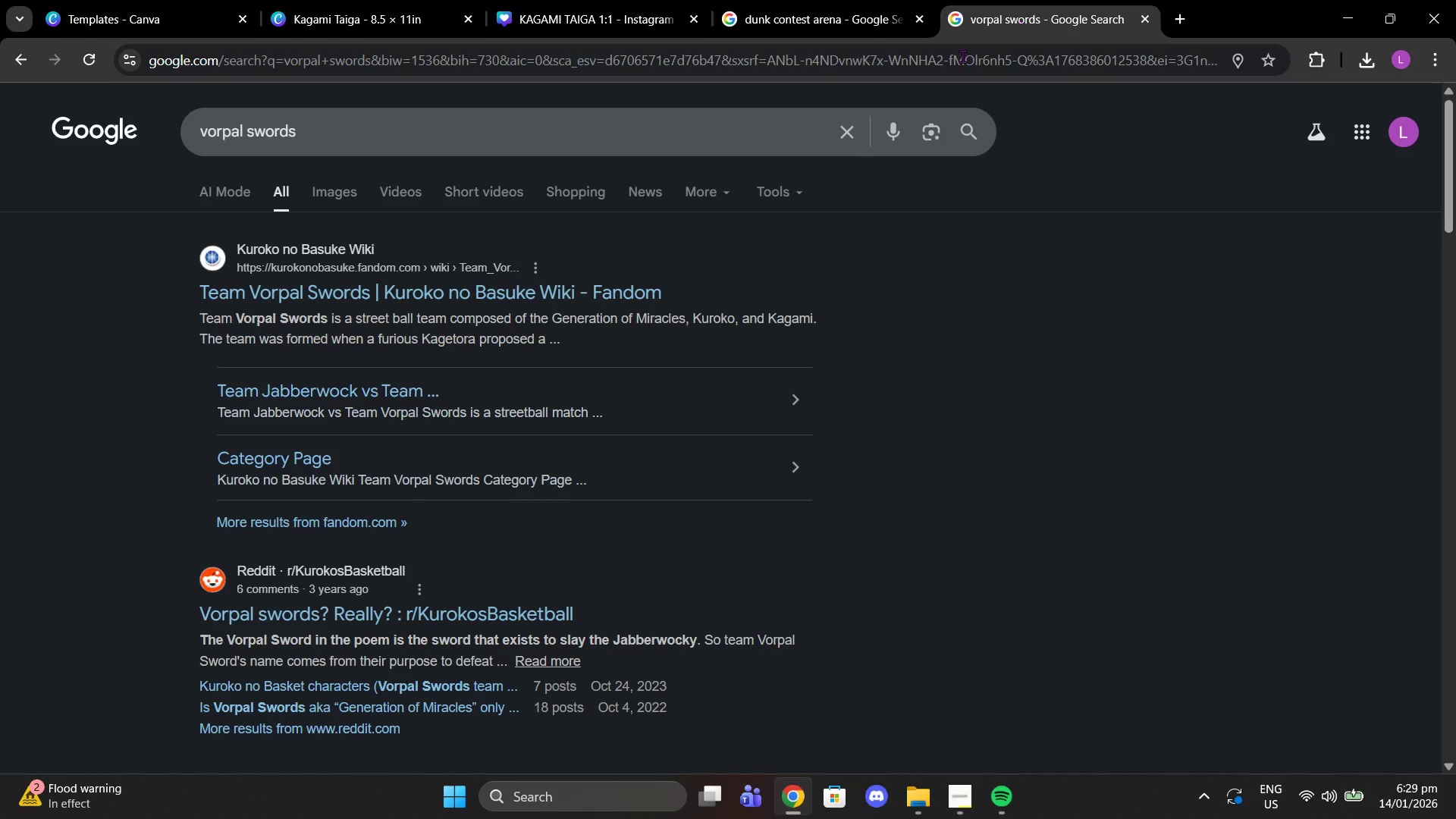 
left_click([846, 130])
 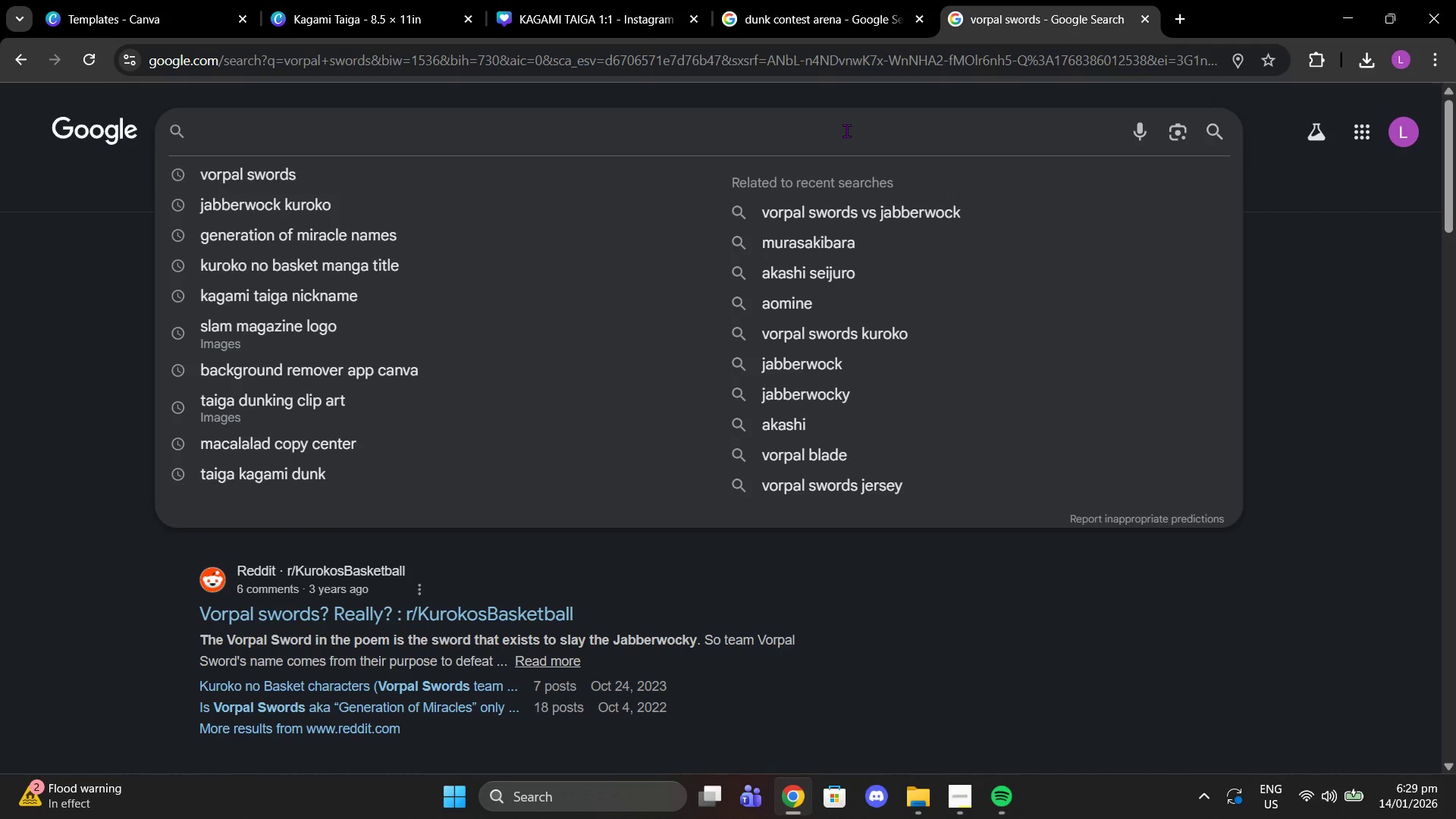 
type(metero jam )
key(Backspace)
key(Backspace)
key(Backspace)
key(Backspace)
type(am dunk taige )
key(Backspace)
key(Backspace)
type(a ae)
key(Backspace)
type(rt)
 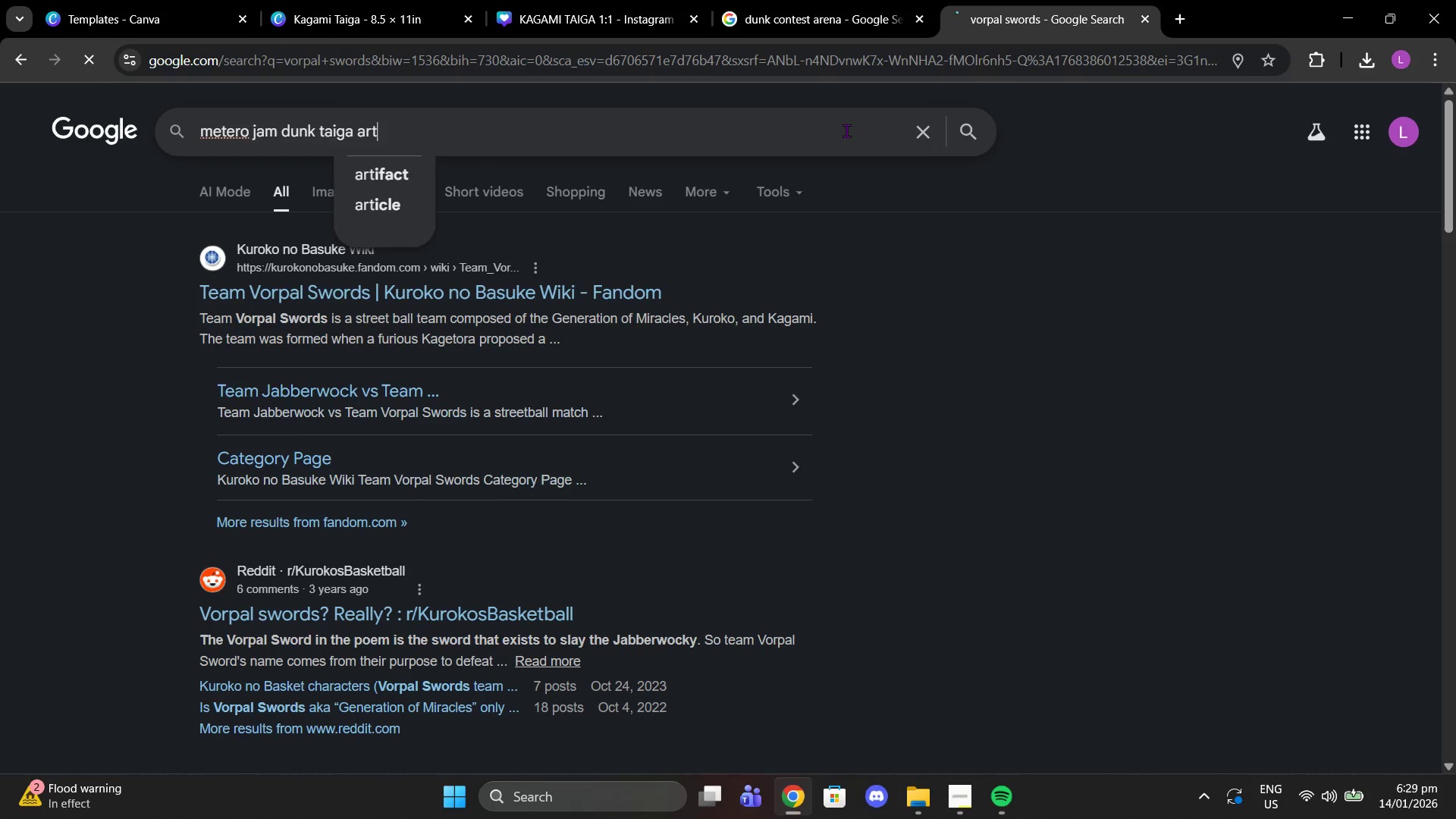 
key(Enter)
 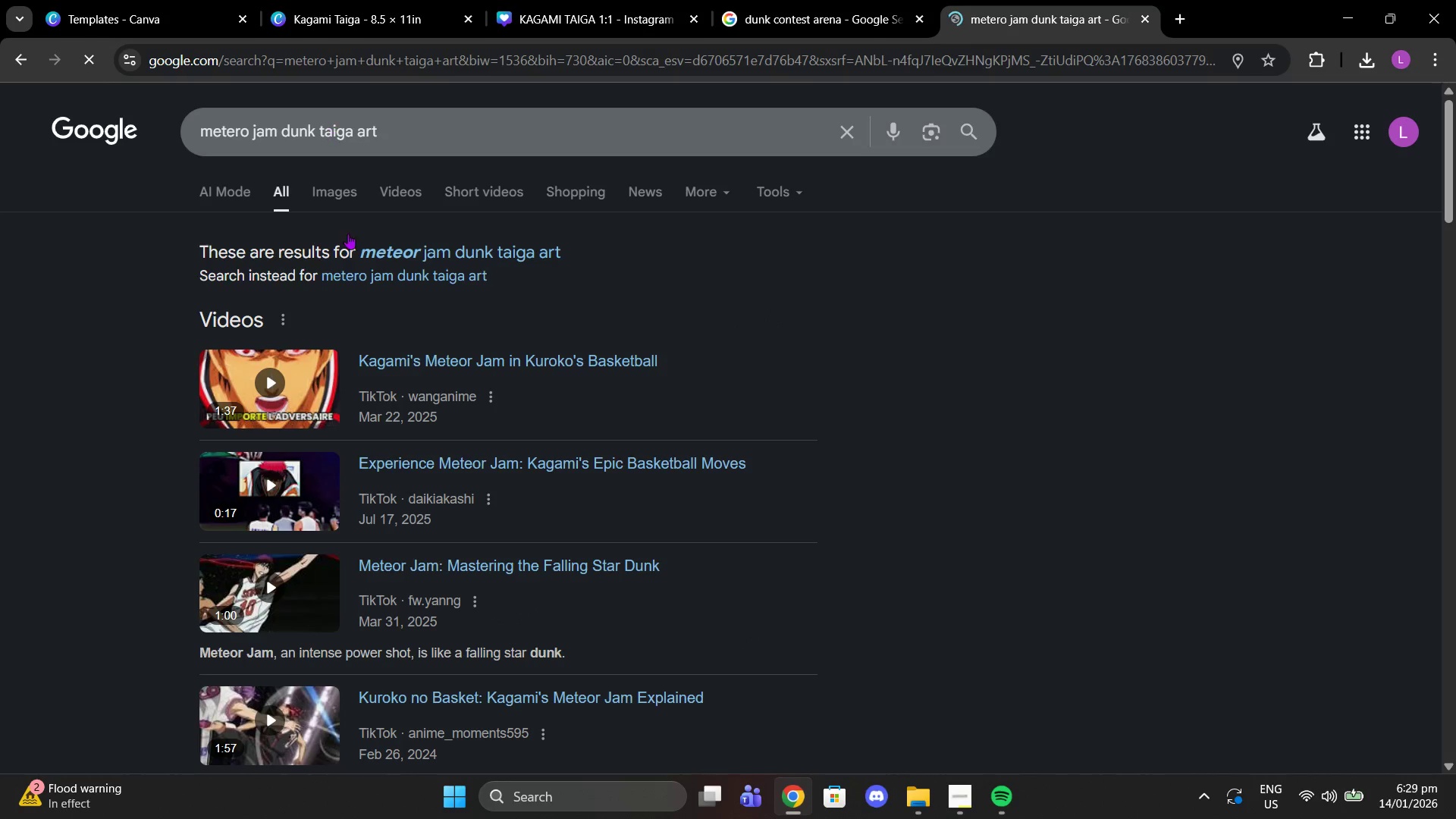 
left_click([341, 195])
 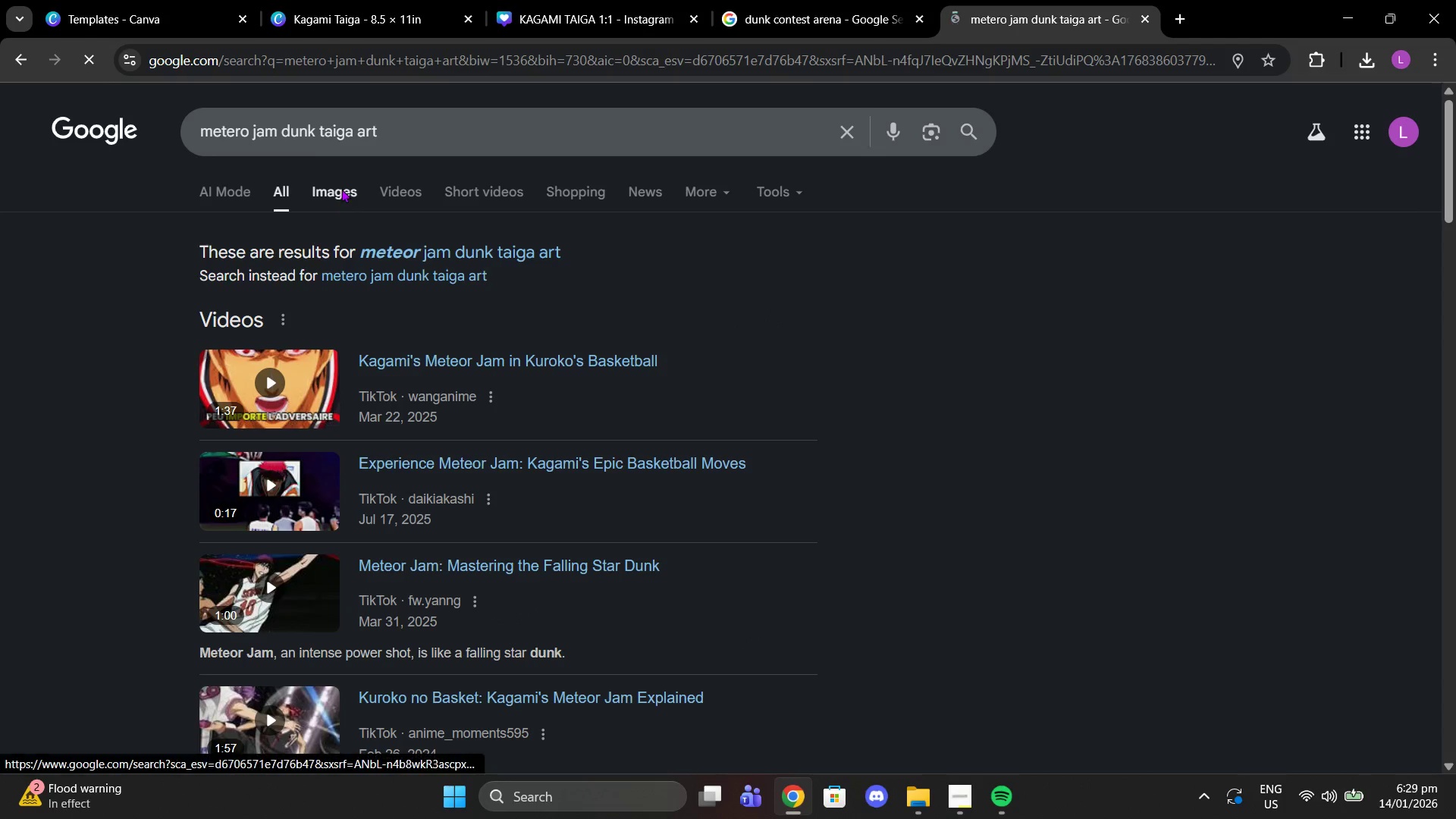 
mouse_move([359, 202])
 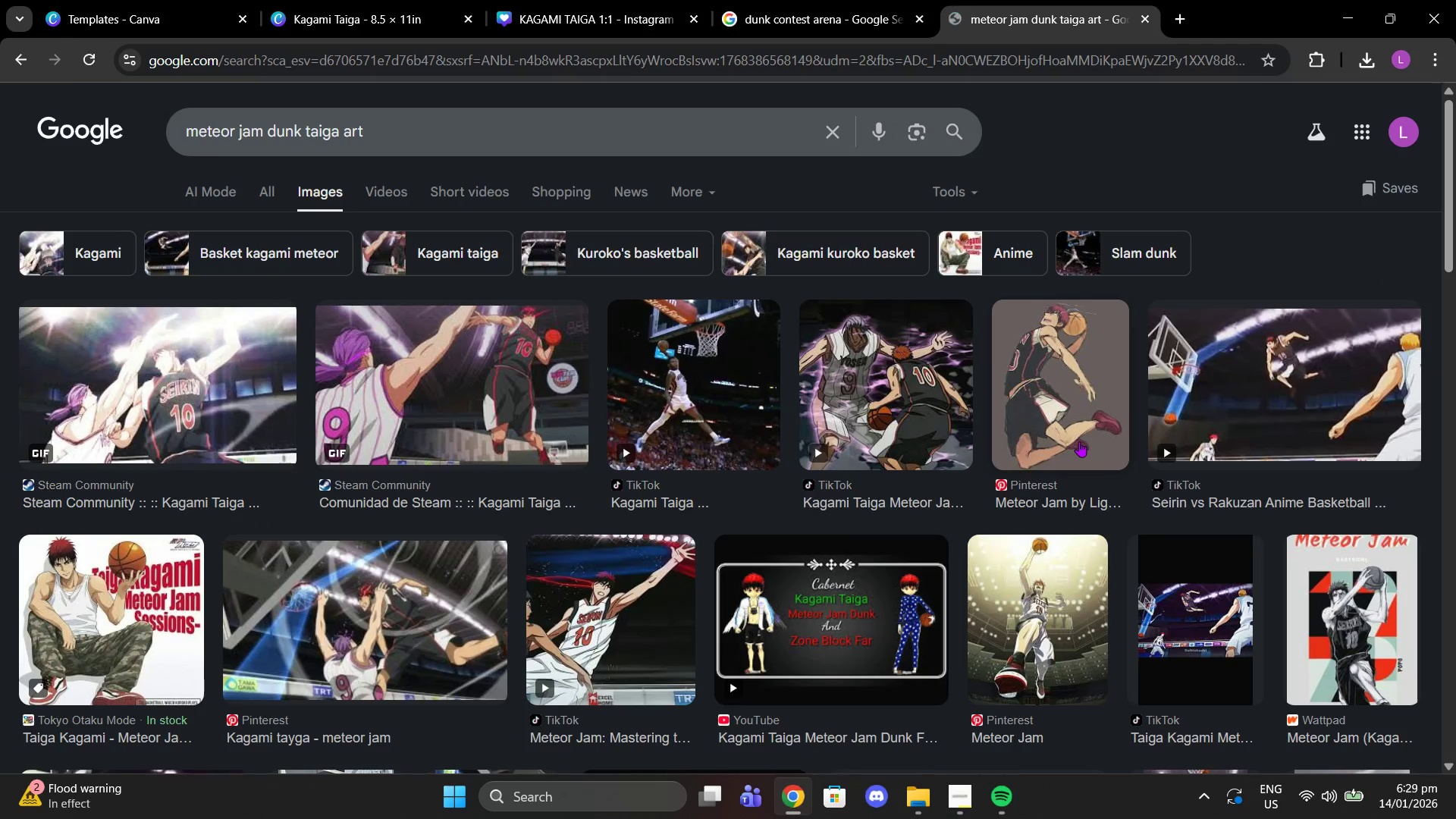 
left_click([1079, 441])
 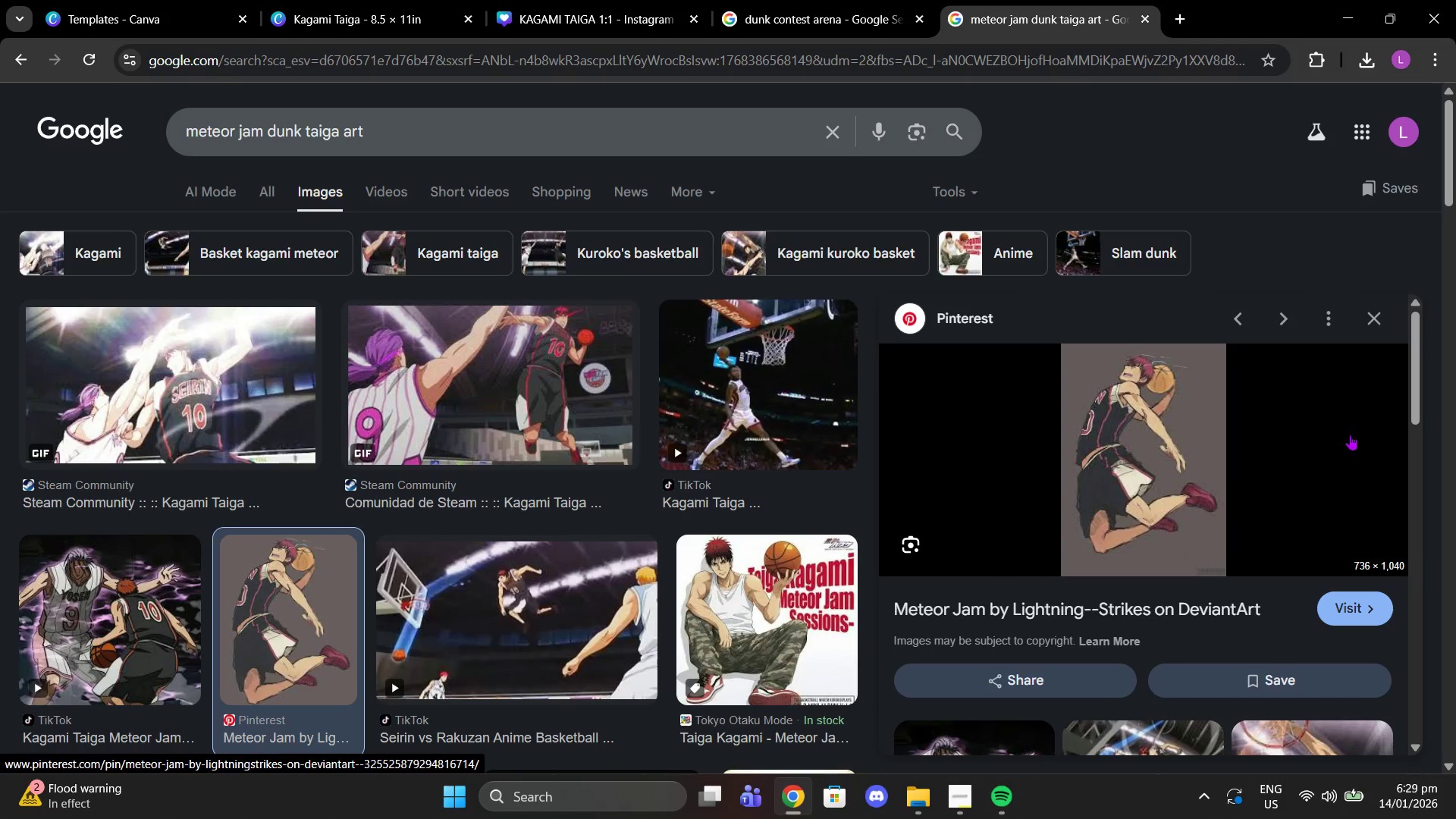 
scroll: coordinate [1354, 418], scroll_direction: down, amount: 2.0
 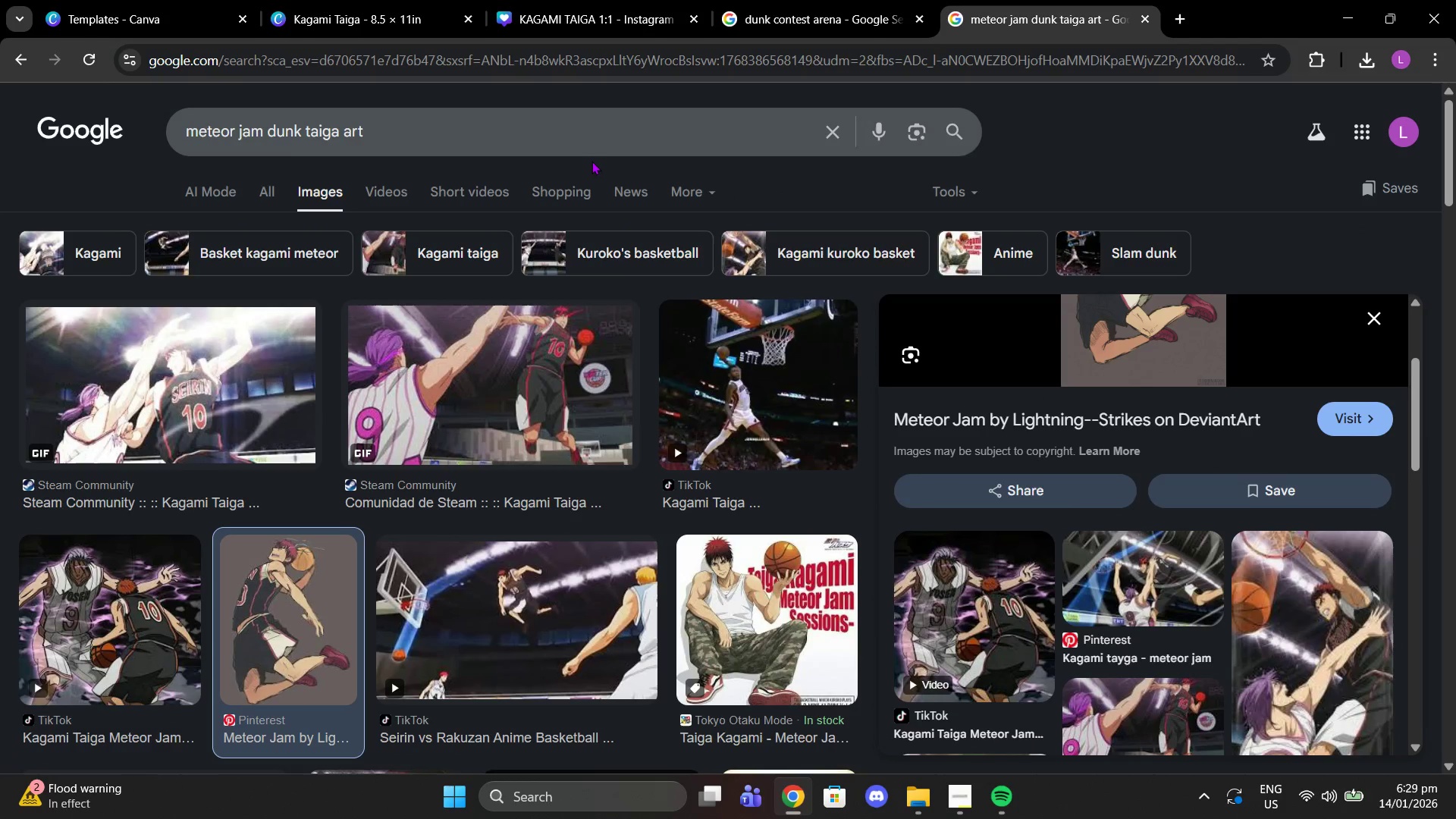 
left_click([554, 143])
 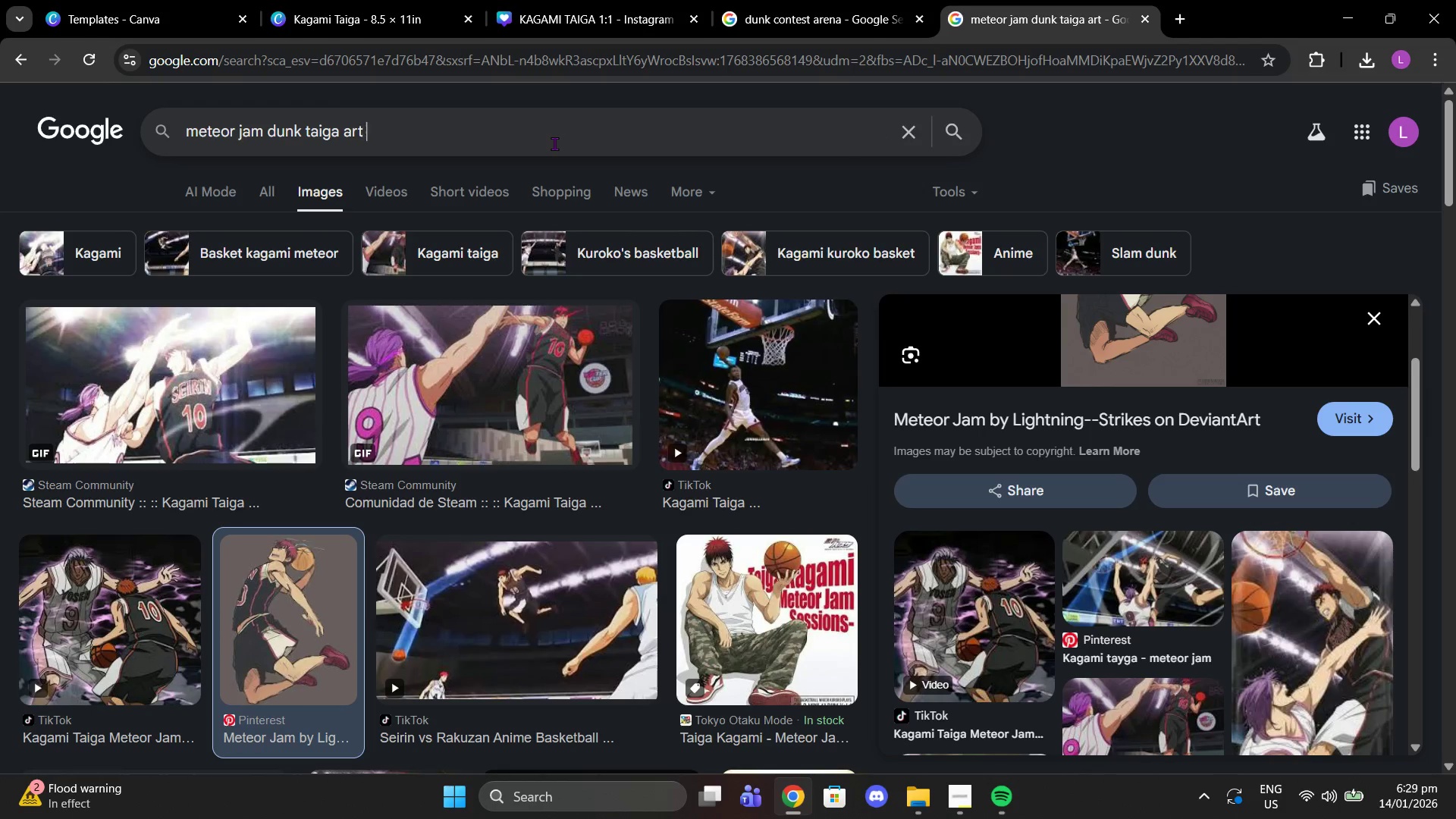 
type( png)
 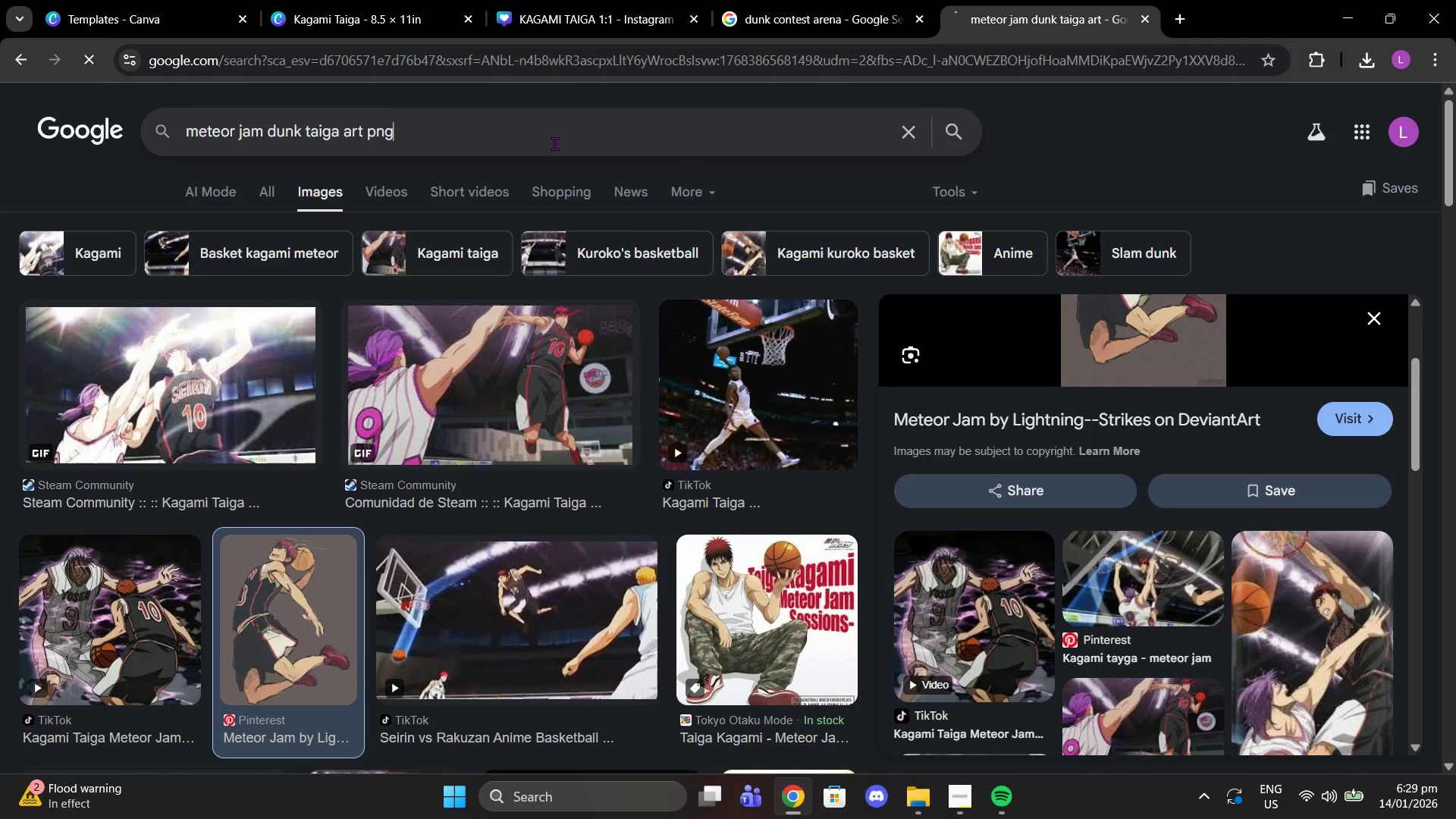 
key(Enter)
 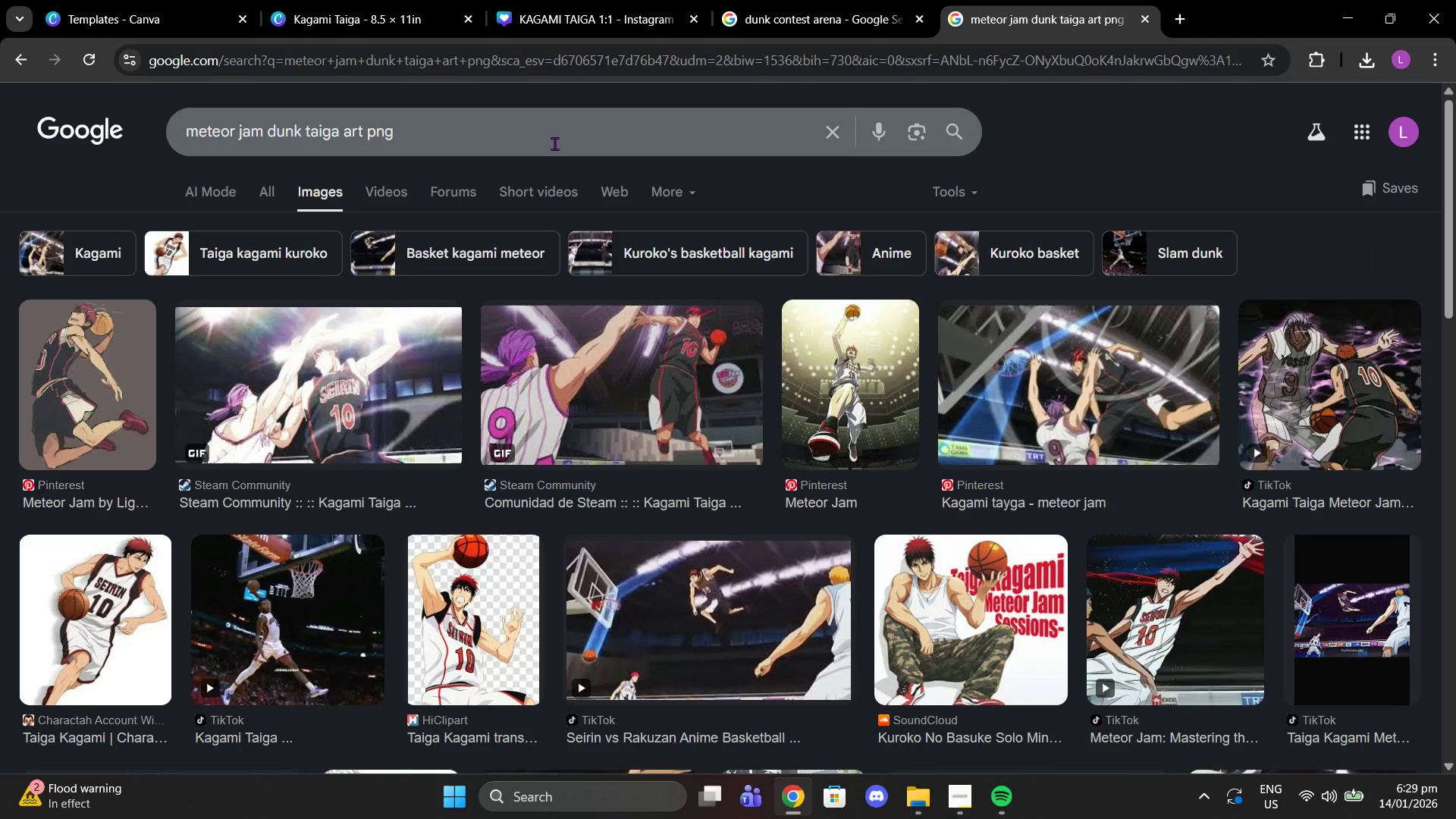 
scroll: coordinate [518, 328], scroll_direction: down, amount: 5.0
 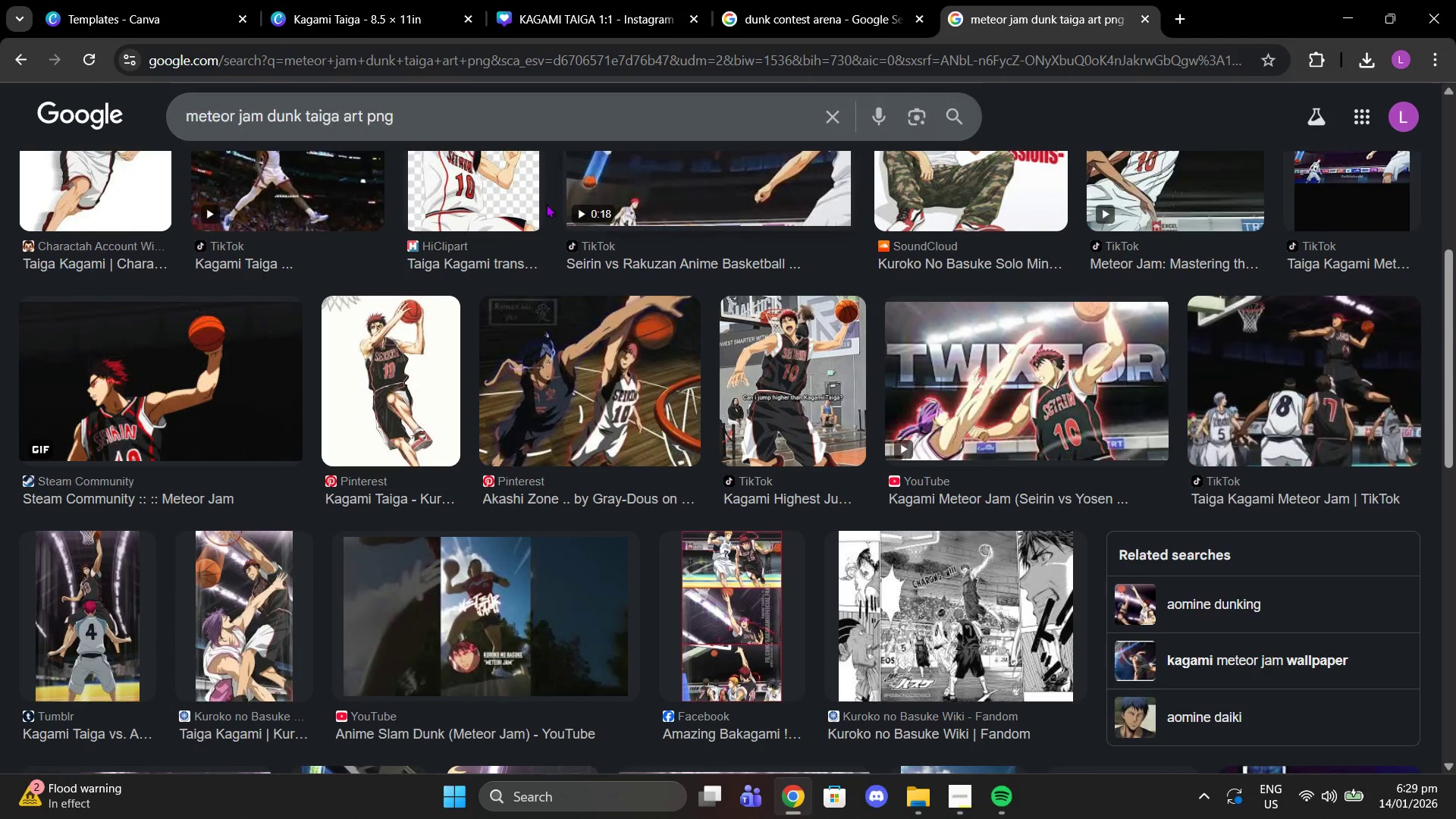 
left_click([390, 352])
 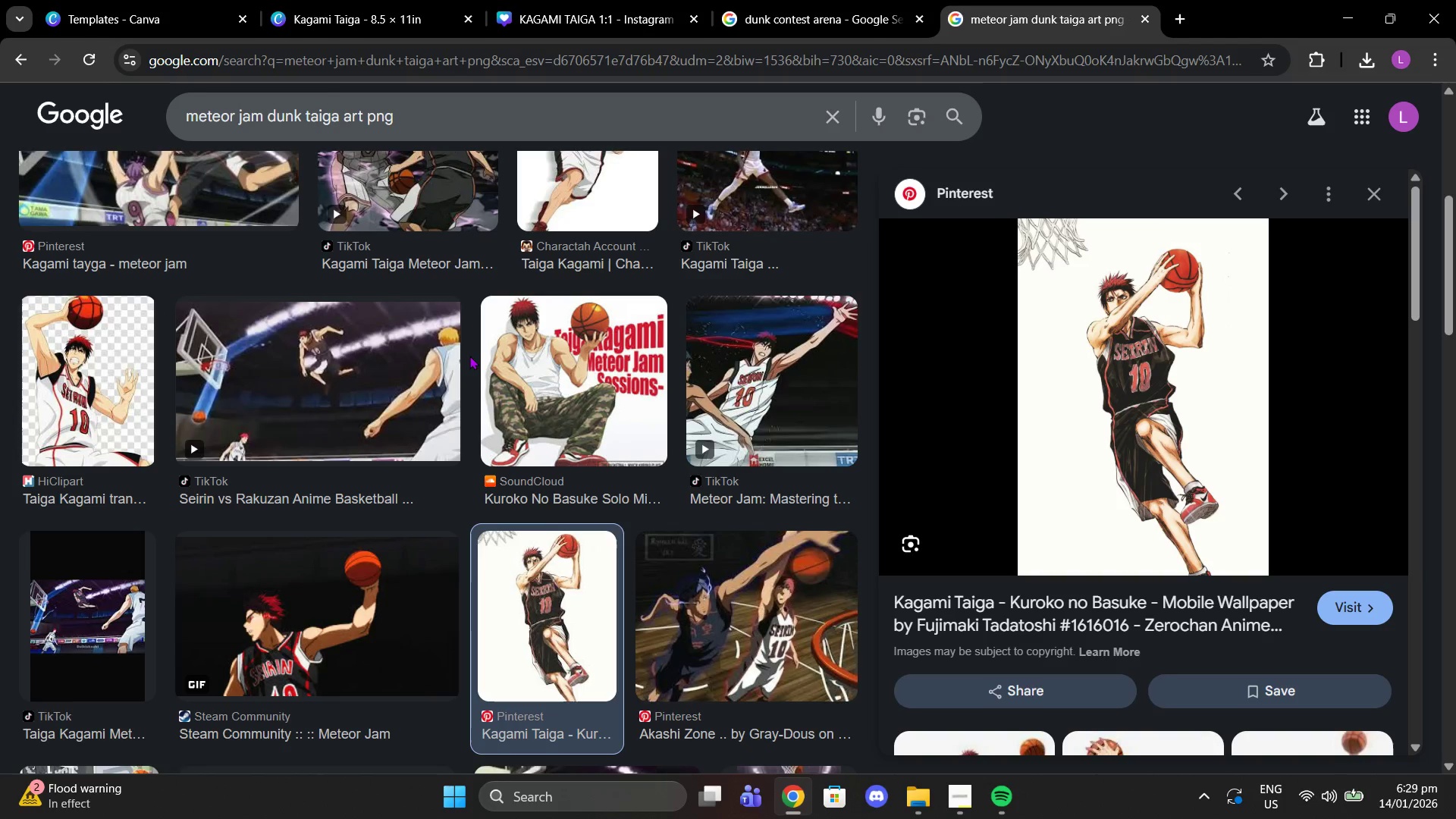 
scroll: coordinate [1094, 349], scroll_direction: down, amount: 12.0
 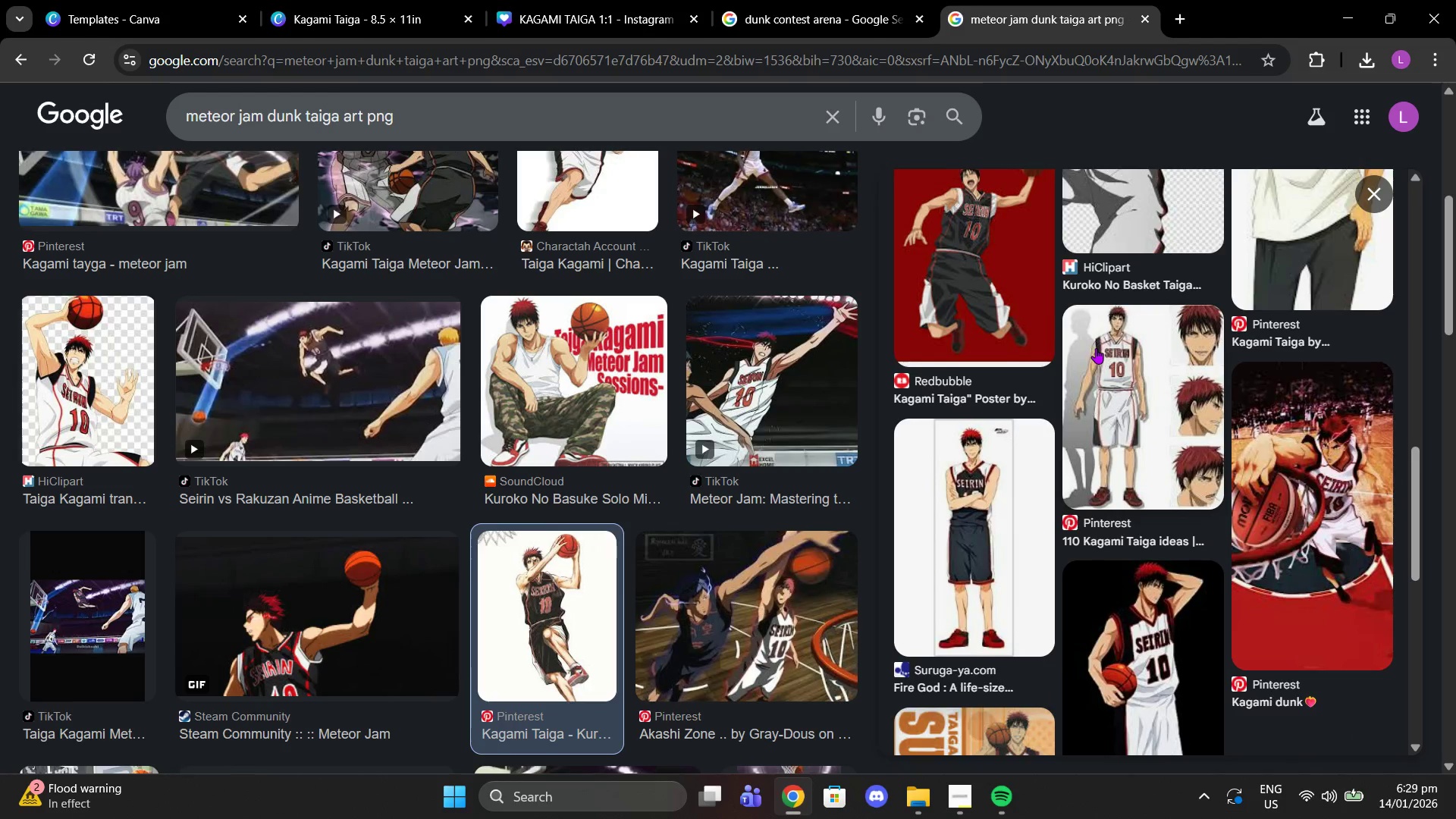 
scroll: coordinate [564, 436], scroll_direction: down, amount: 8.0
 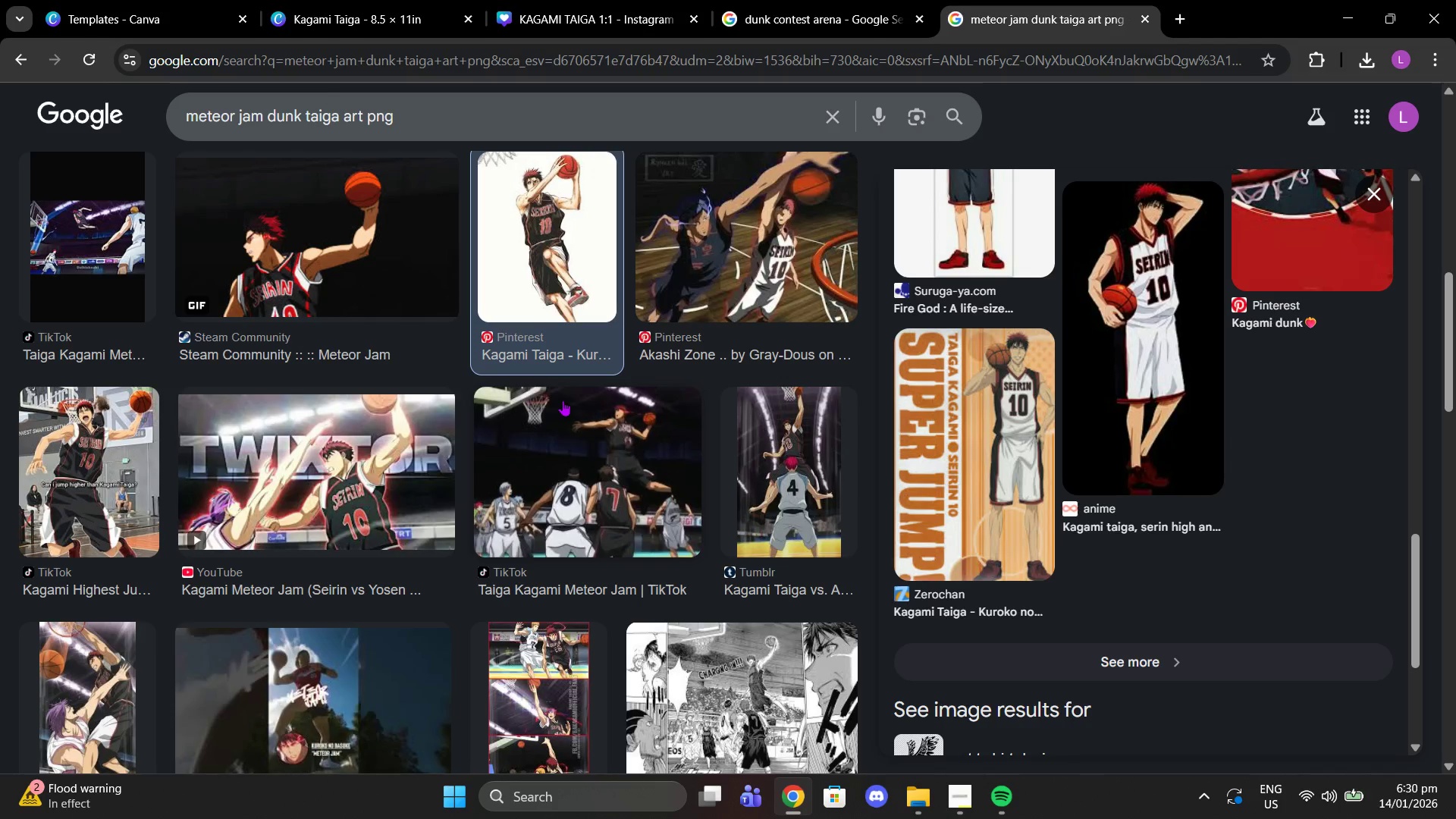 
left_click([599, 441])
 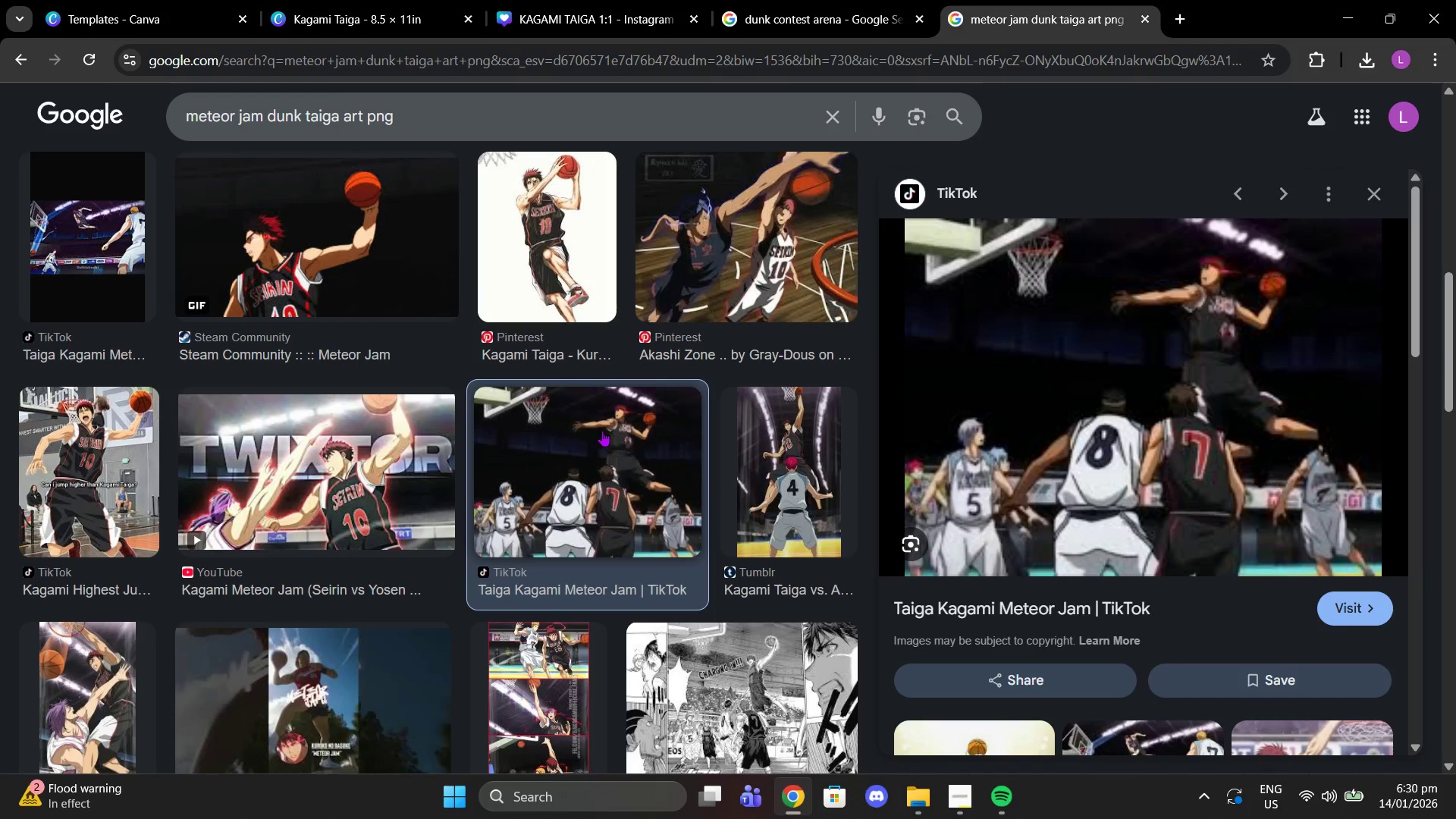 
left_click([403, 0])
 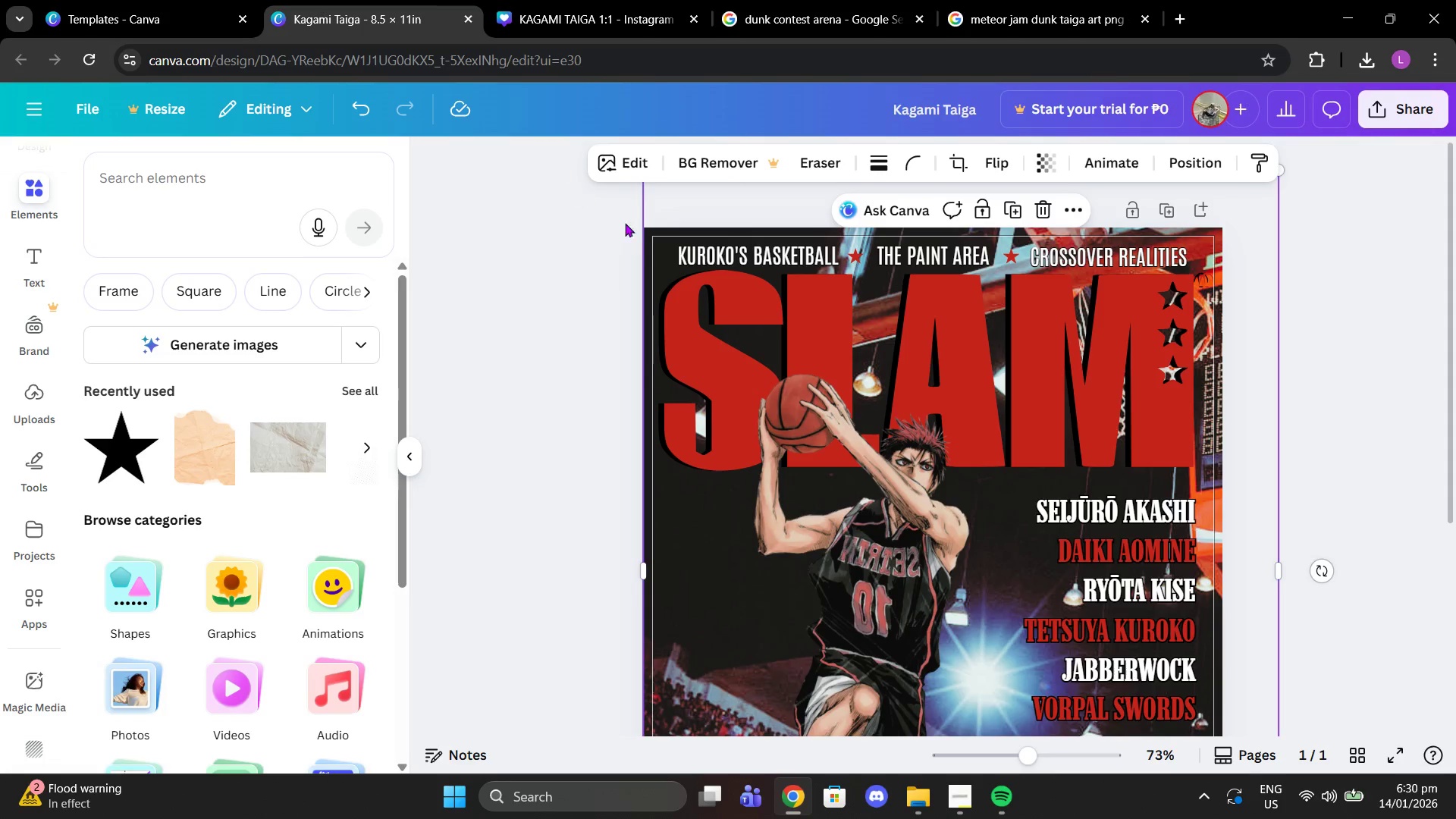 
scroll: coordinate [1101, 368], scroll_direction: down, amount: 3.0
 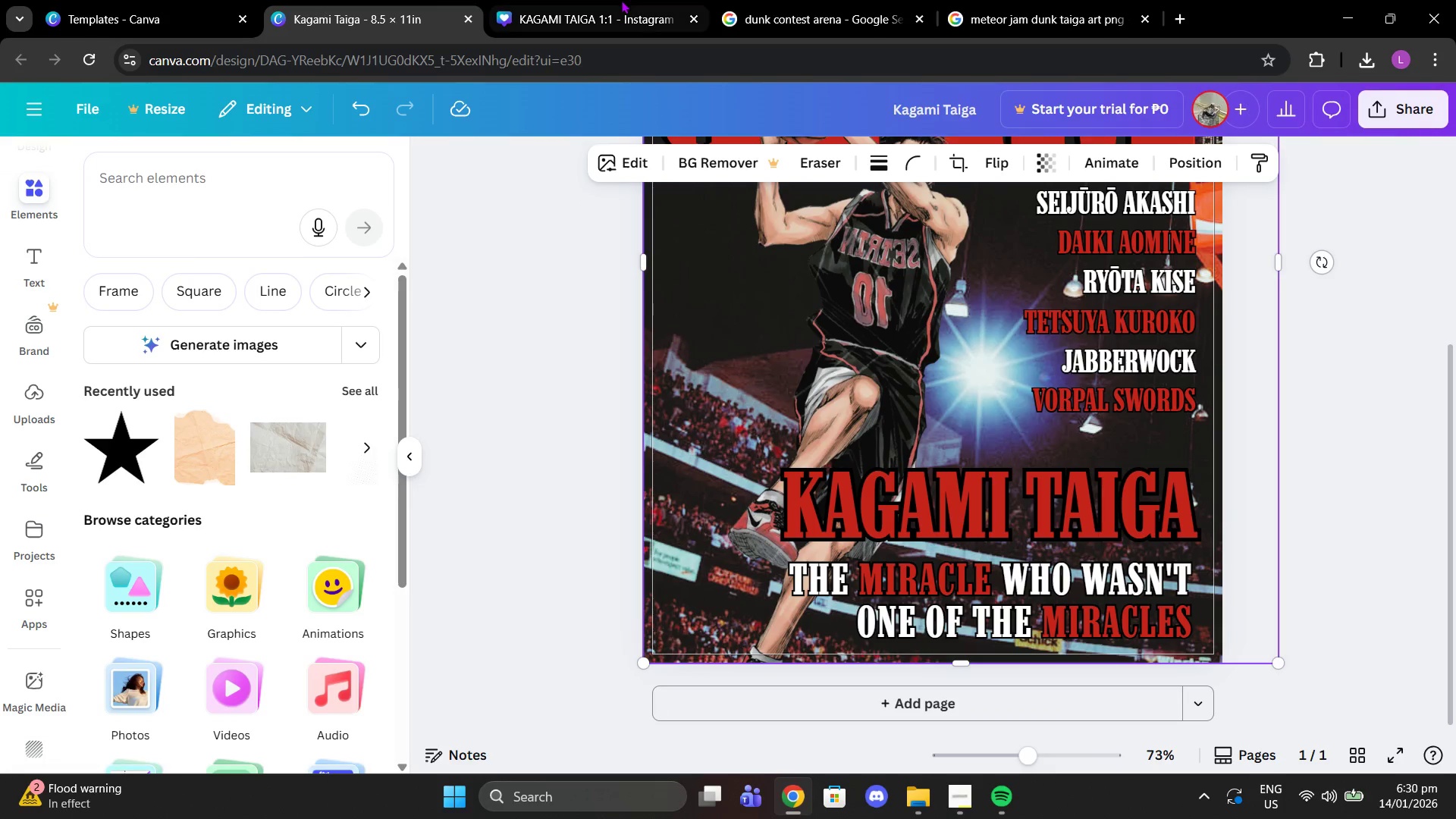 
left_click([621, 0])
 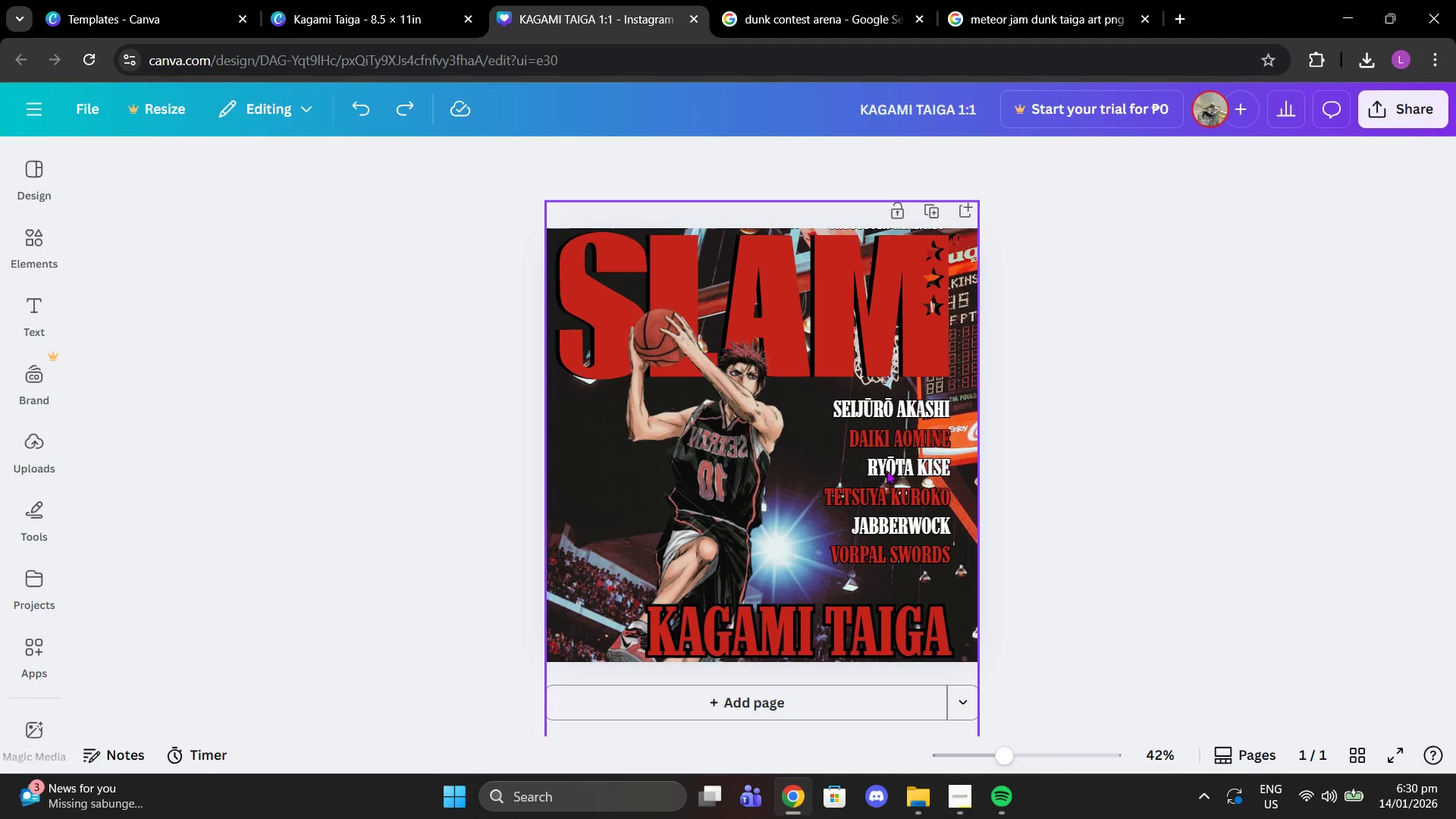 
left_click([886, 470])
 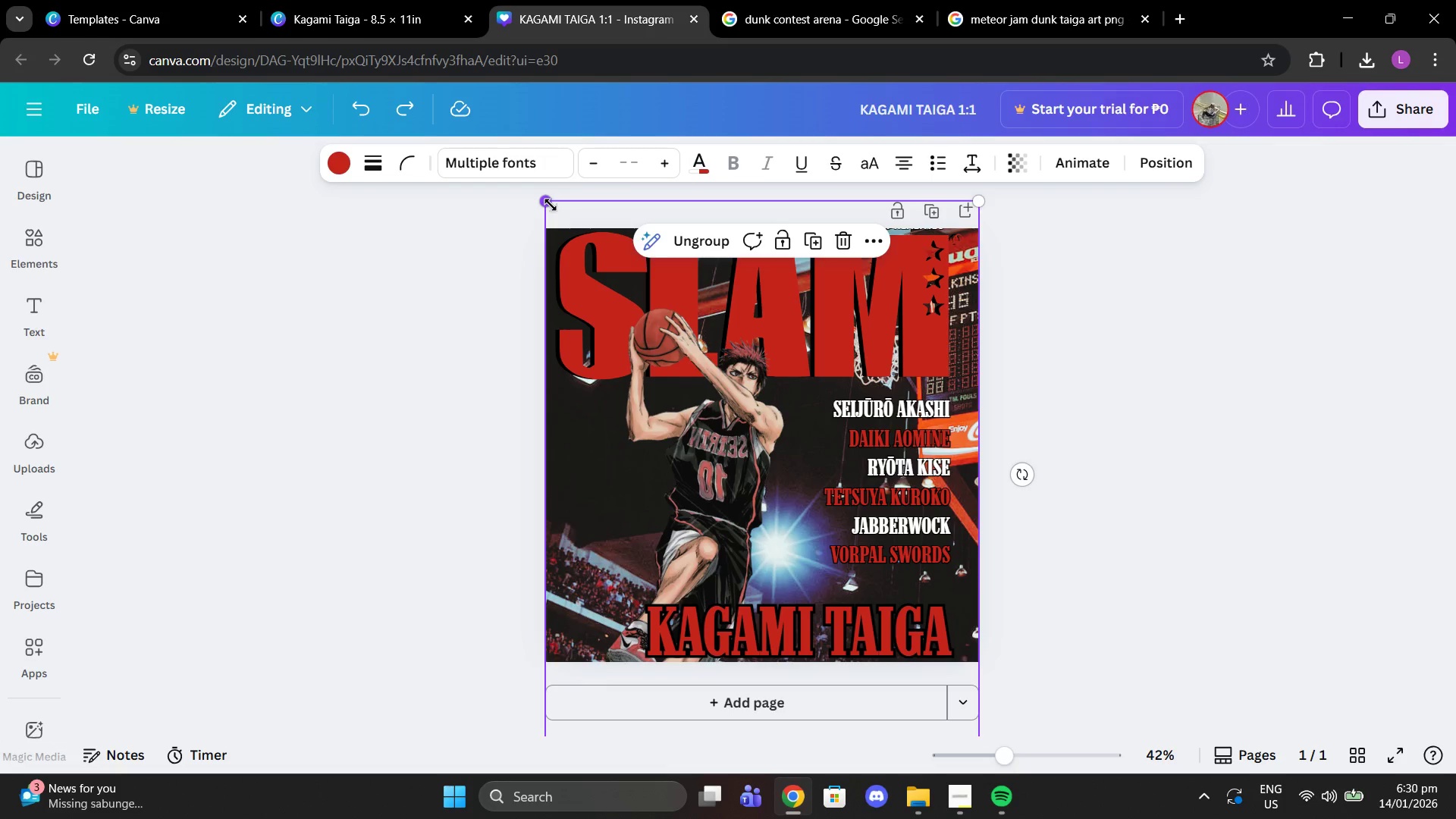 
key(Control+Z)
 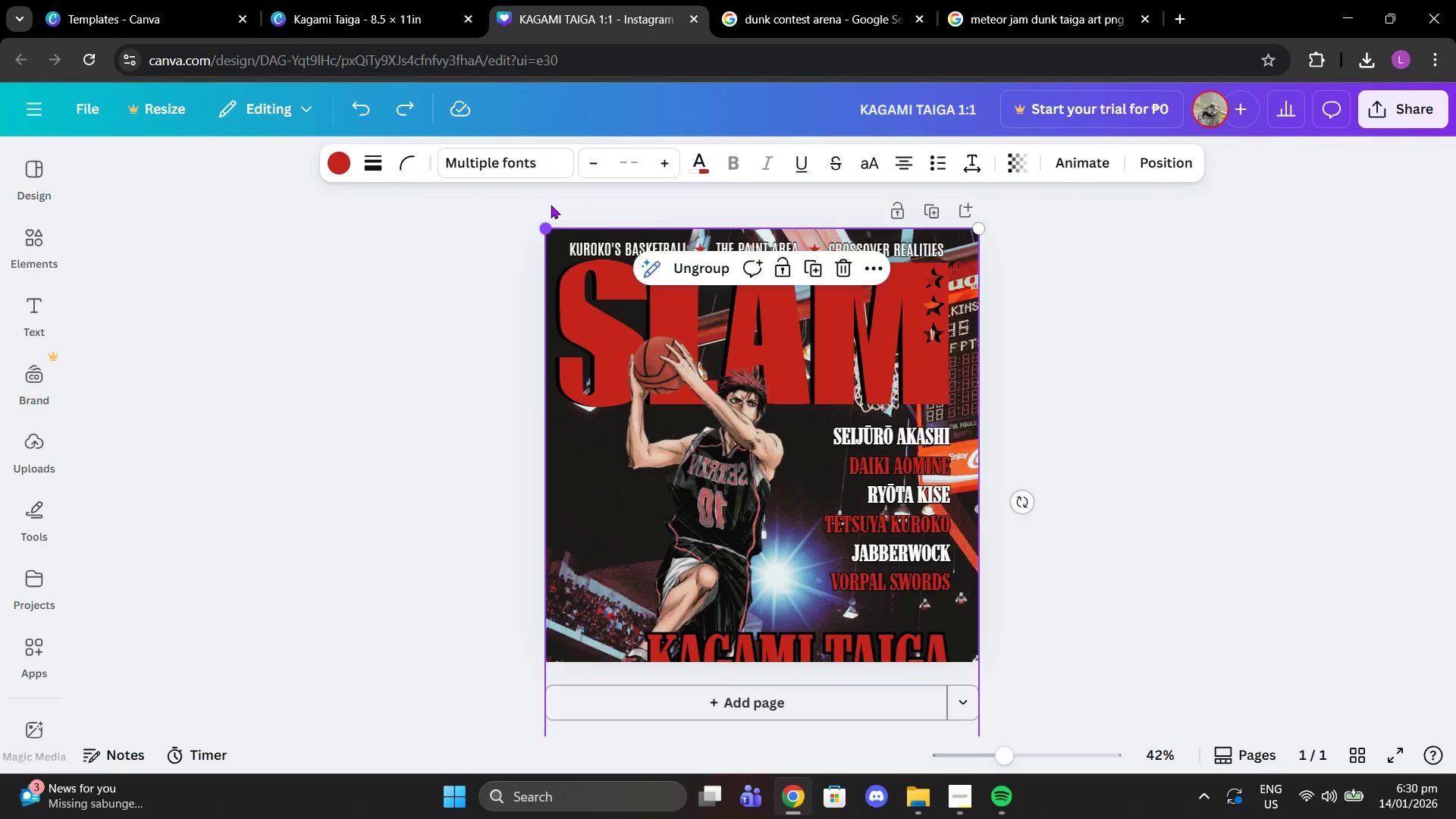 
key(Control+Z)
 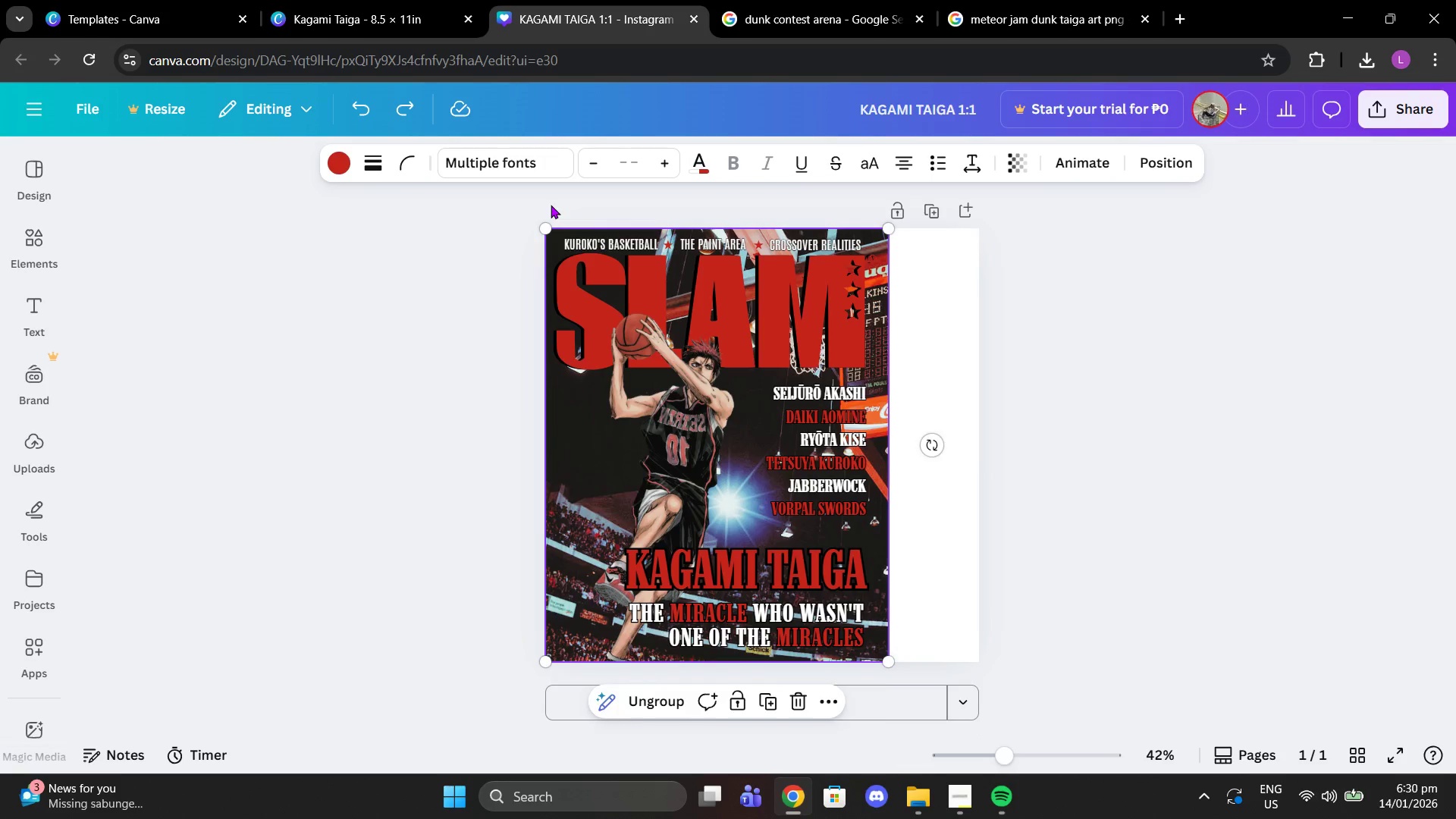 
key(Control+Z)
 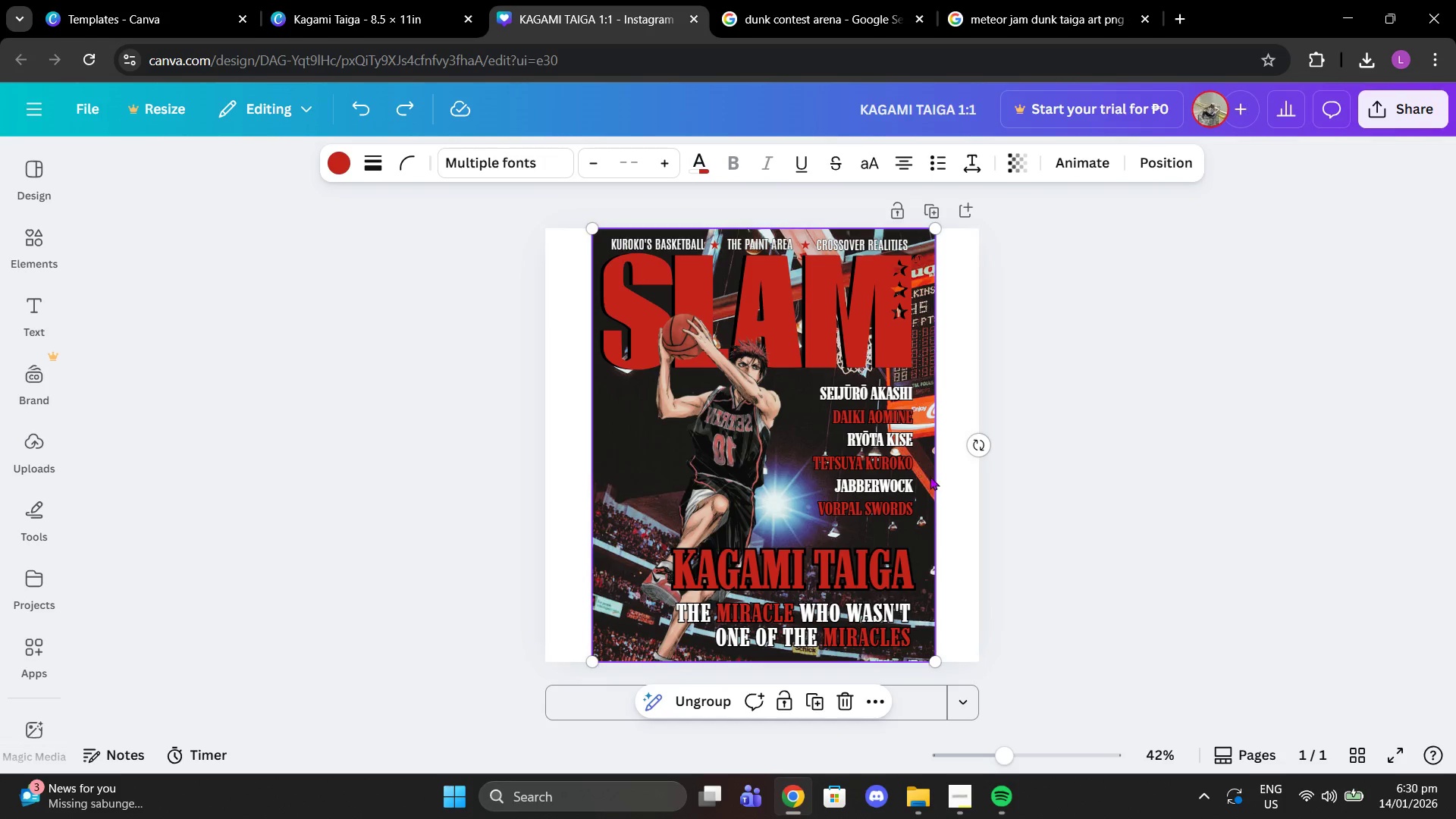 
left_click([1088, 555])
 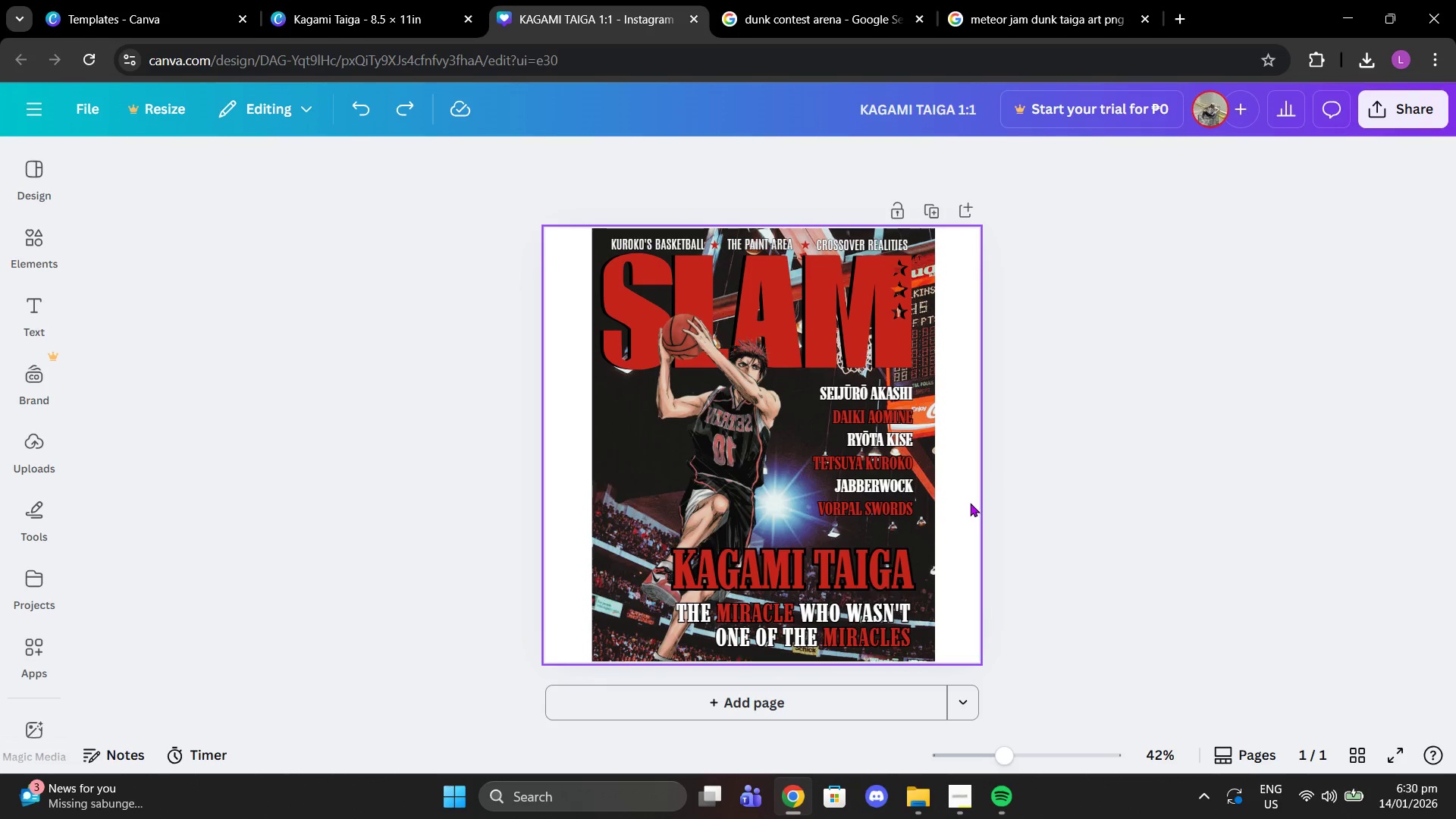 
left_click([970, 503])
 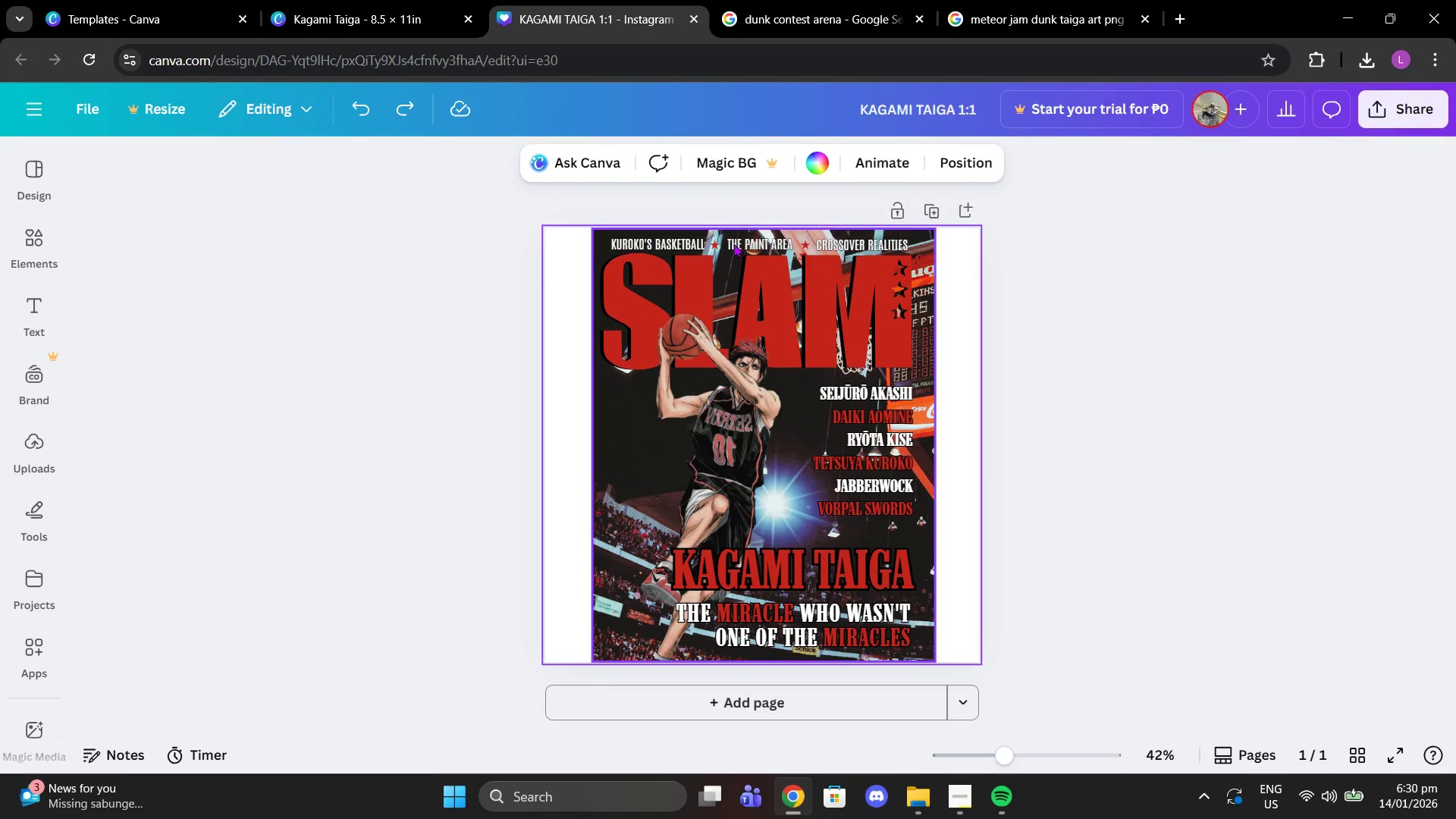 
left_click([676, 249])
 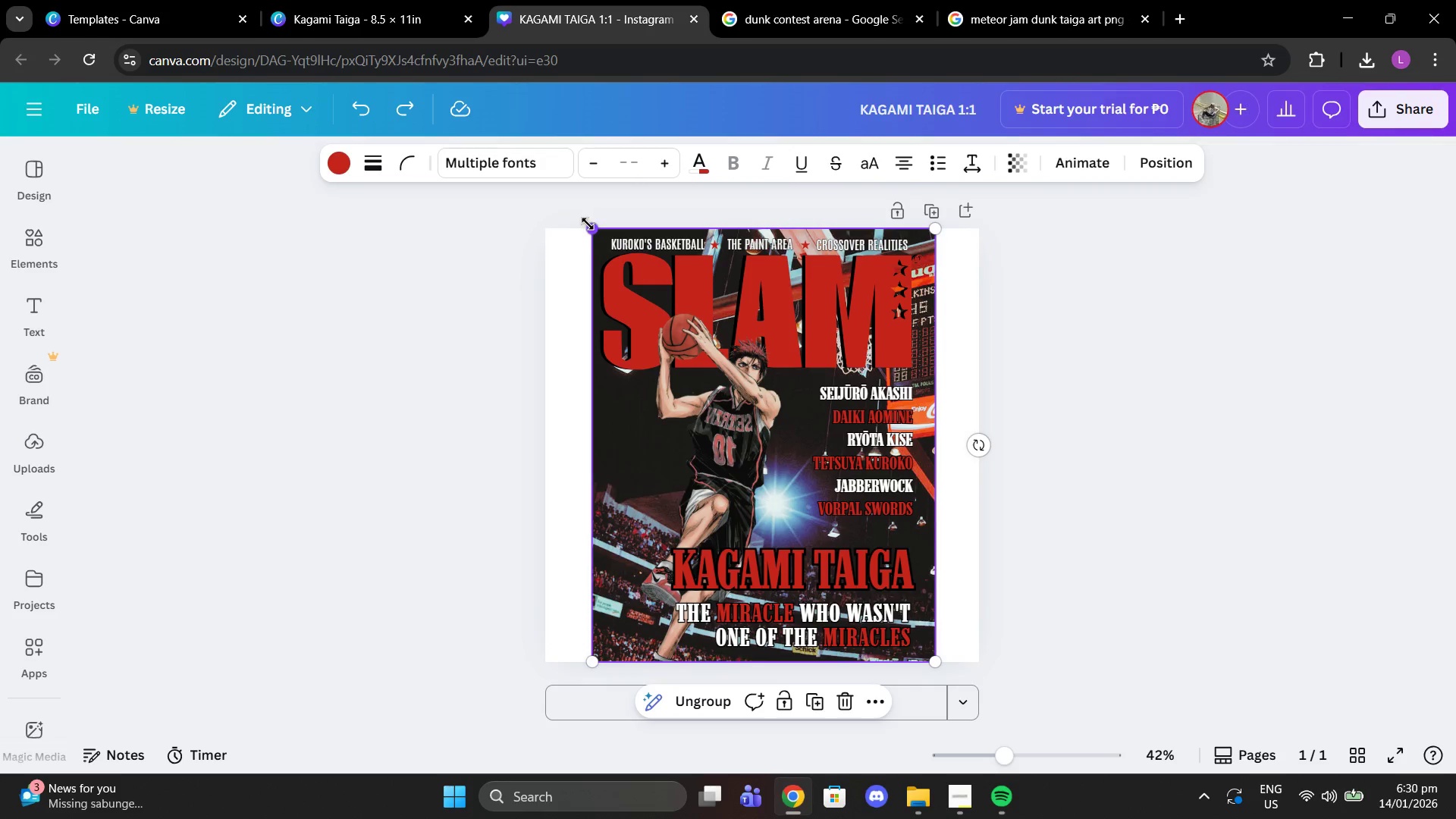 
left_click_drag(start_coordinate=[587, 228], to_coordinate=[580, 226])
 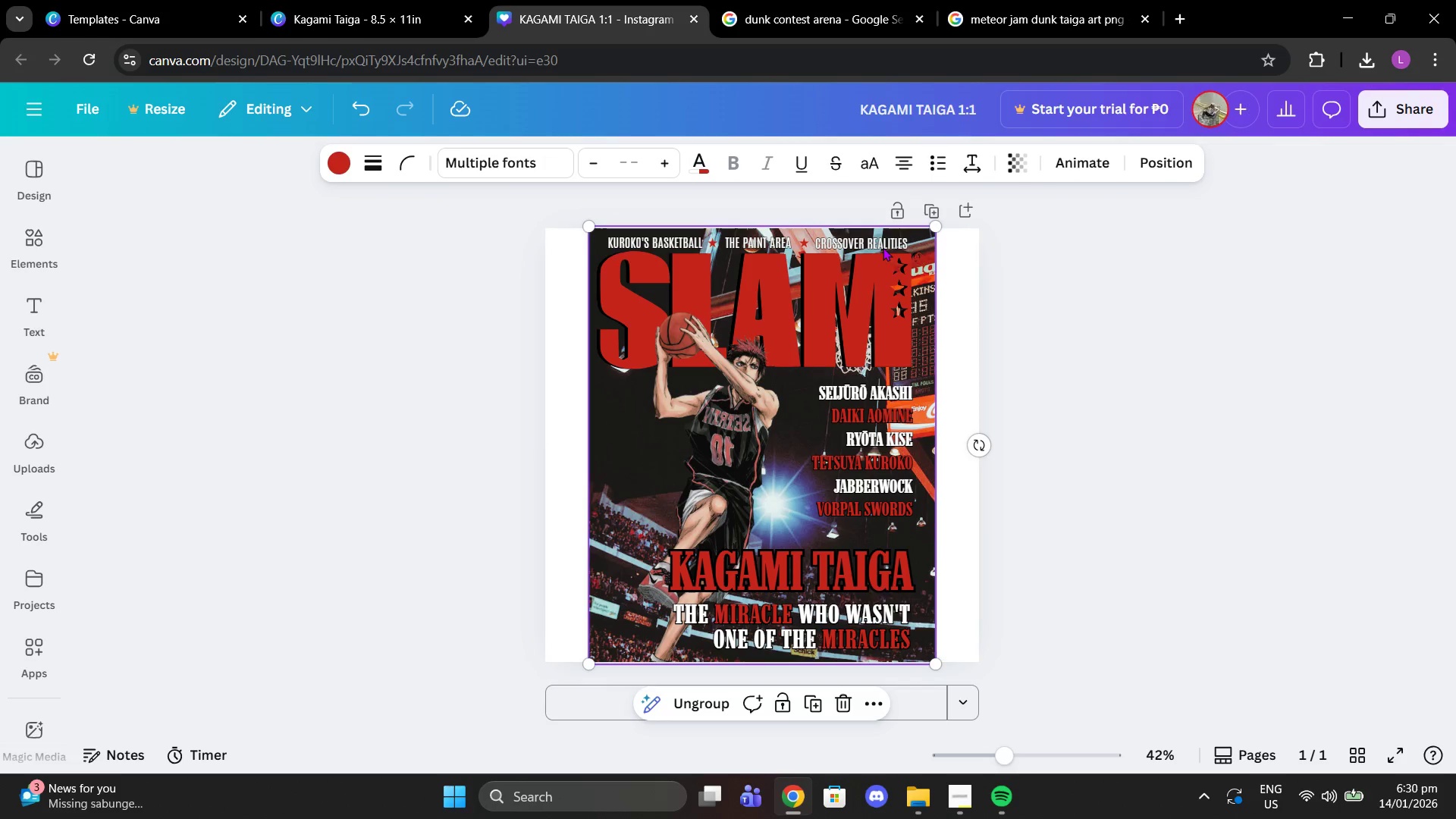 
left_click([1157, 168])
 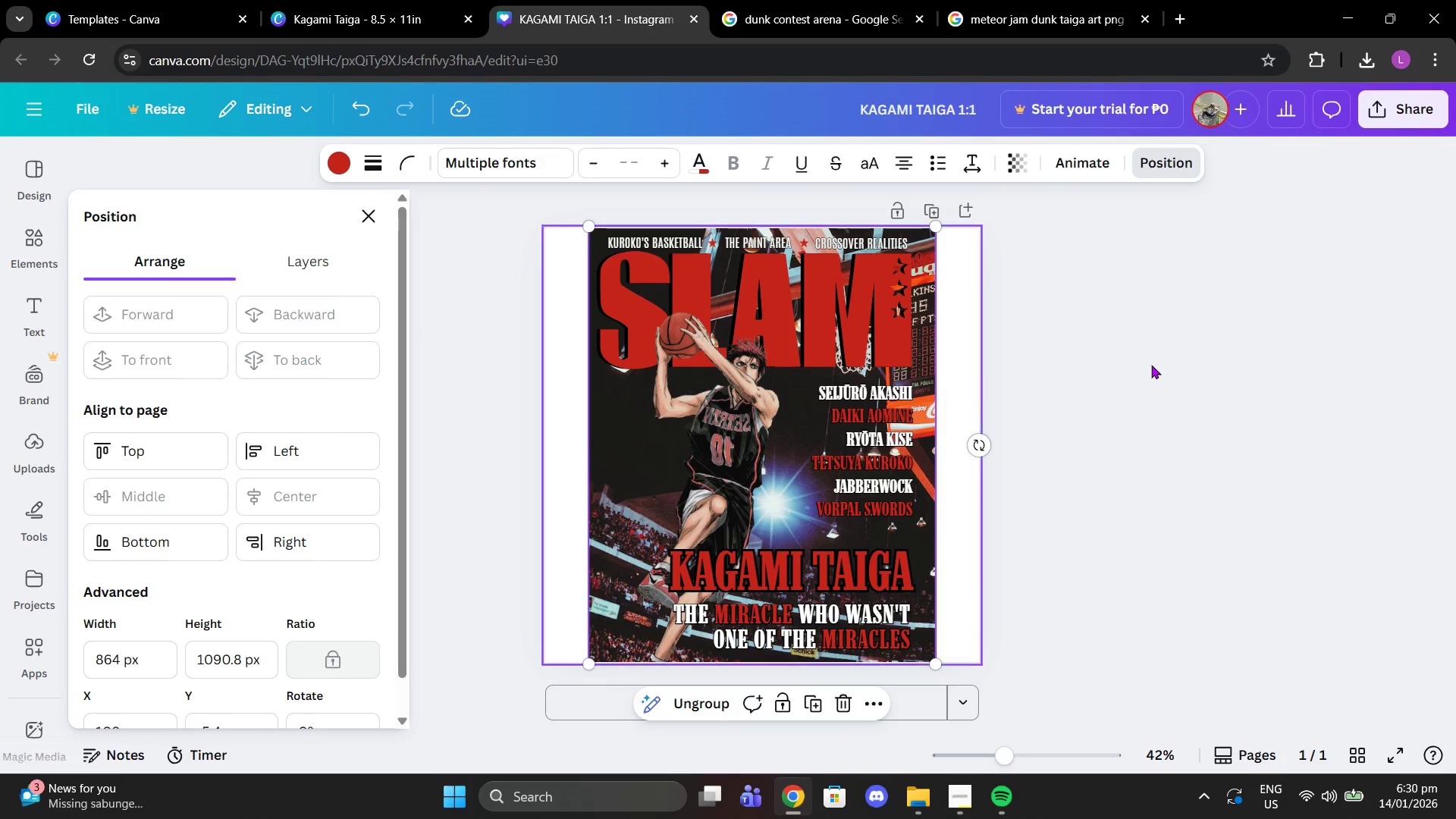 
double_click([1153, 364])
 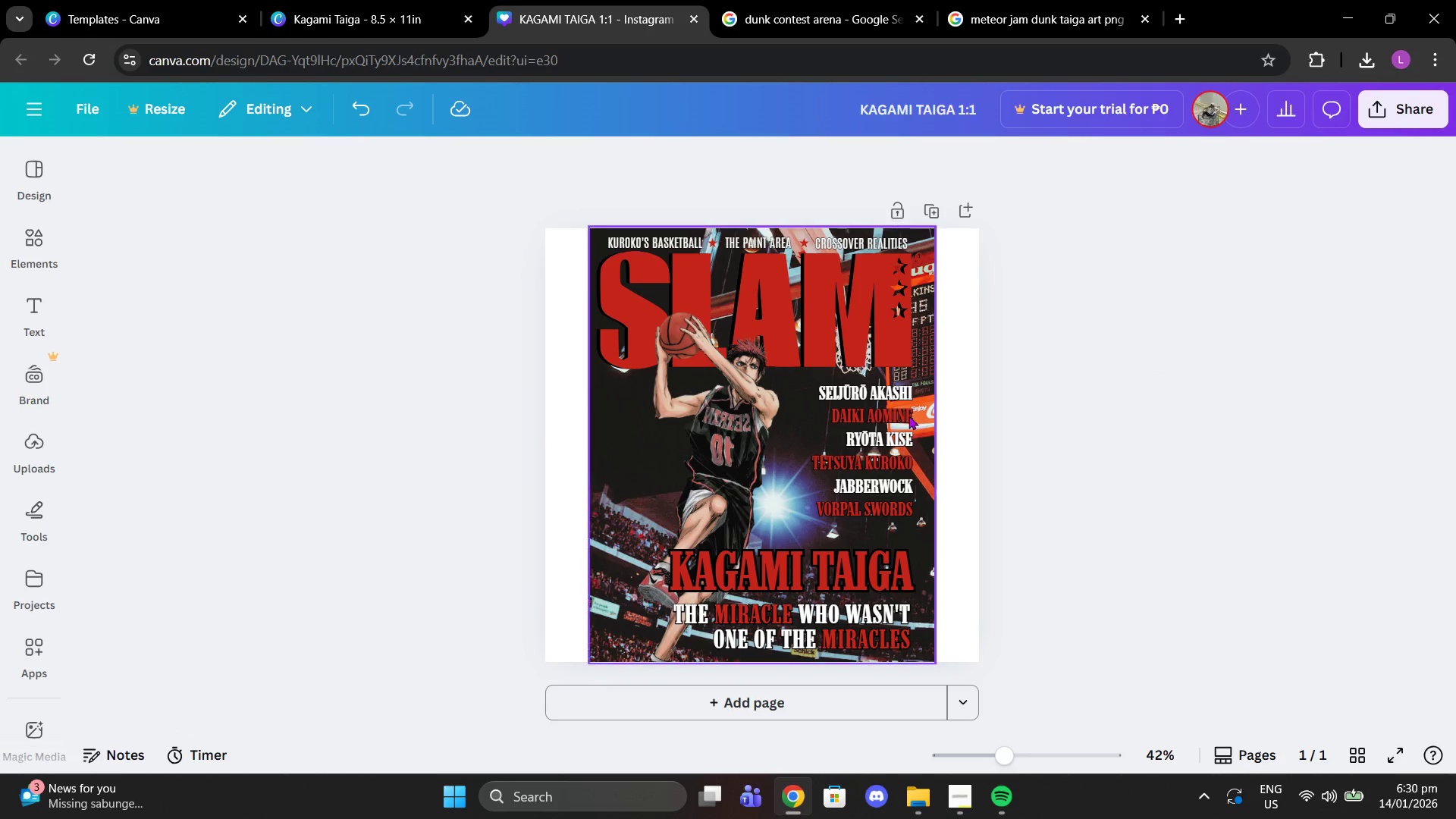 
left_click([907, 416])
 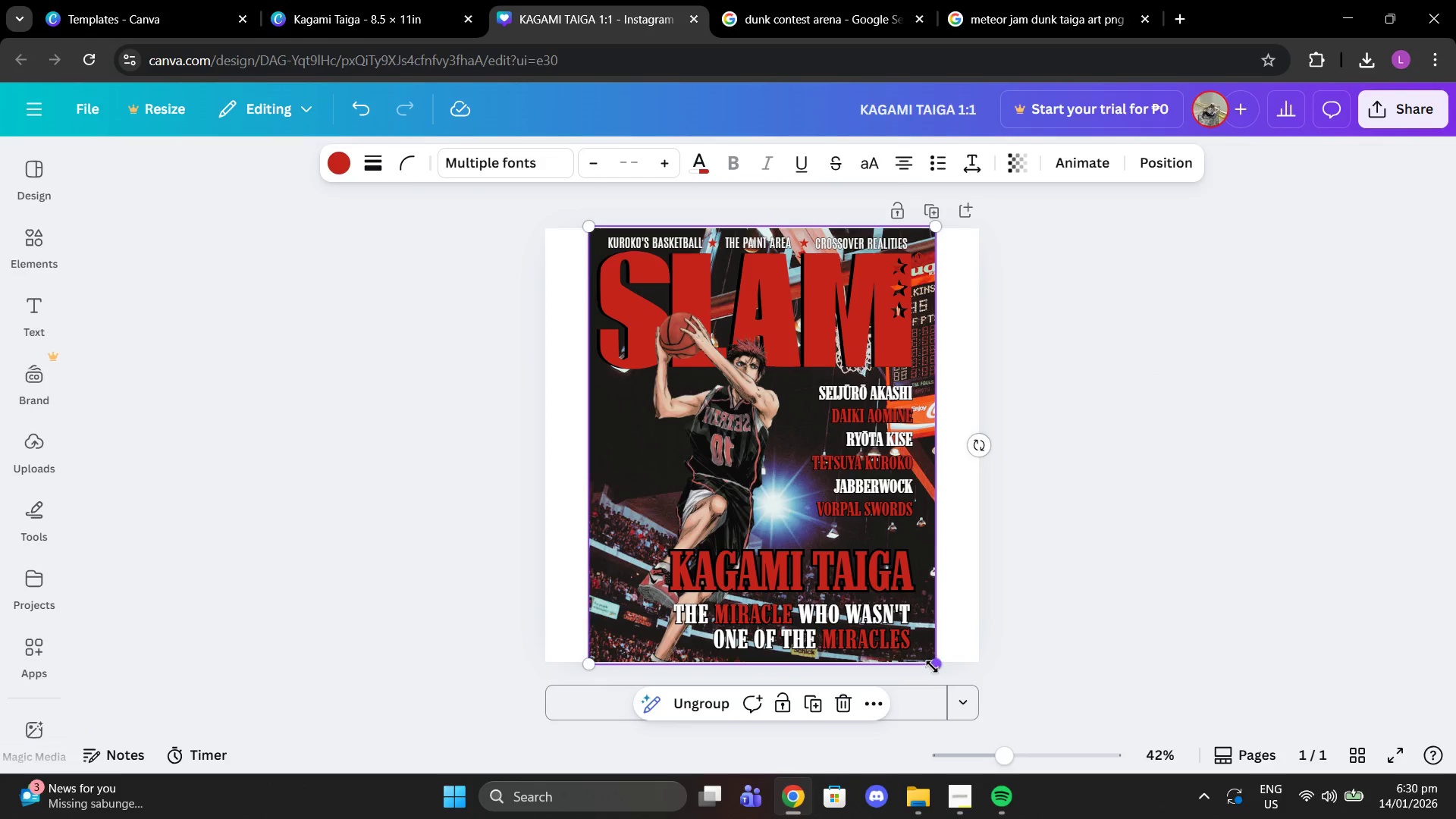 
left_click_drag(start_coordinate=[932, 666], to_coordinate=[943, 671])
 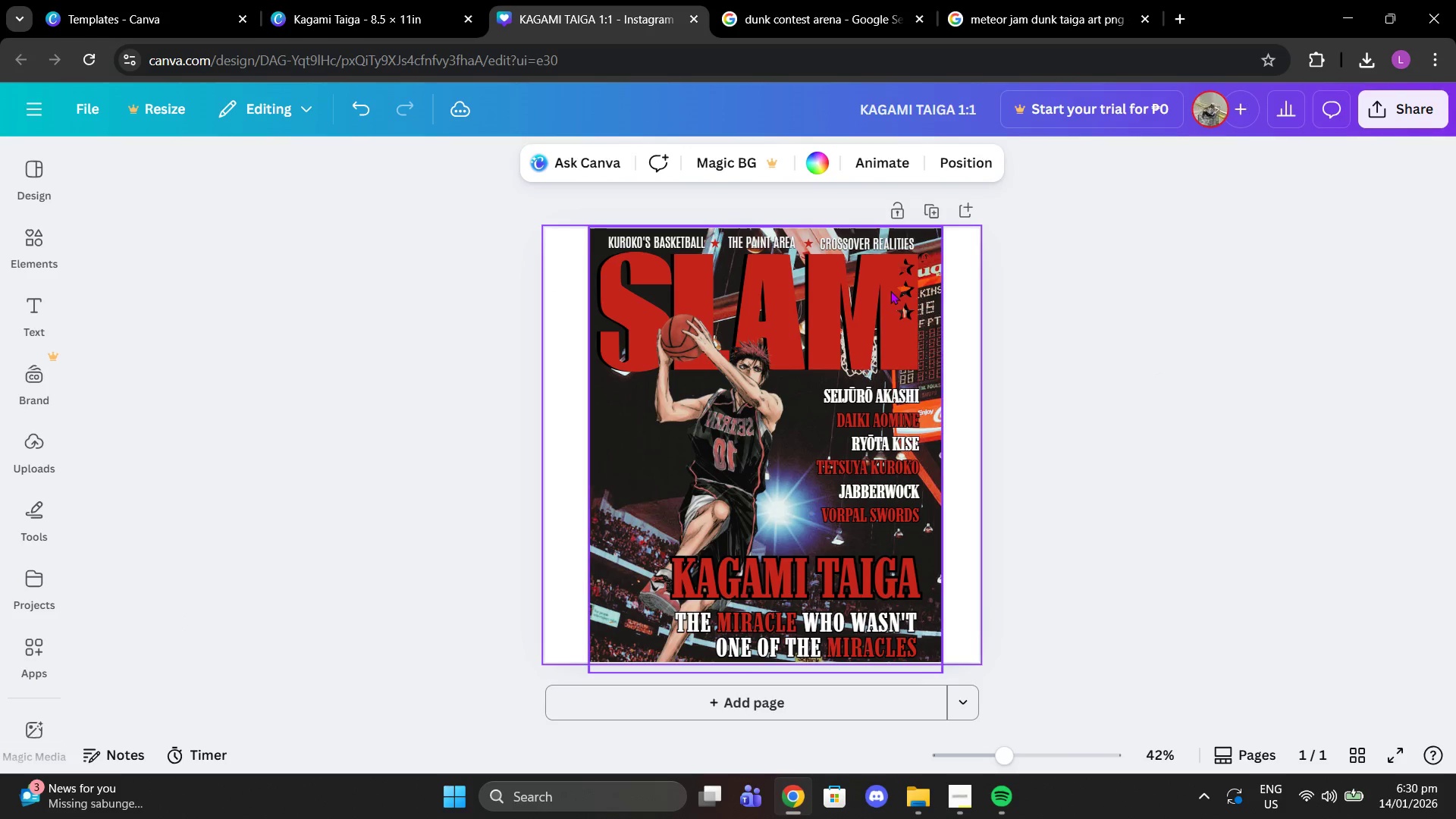 
left_click([964, 322])
 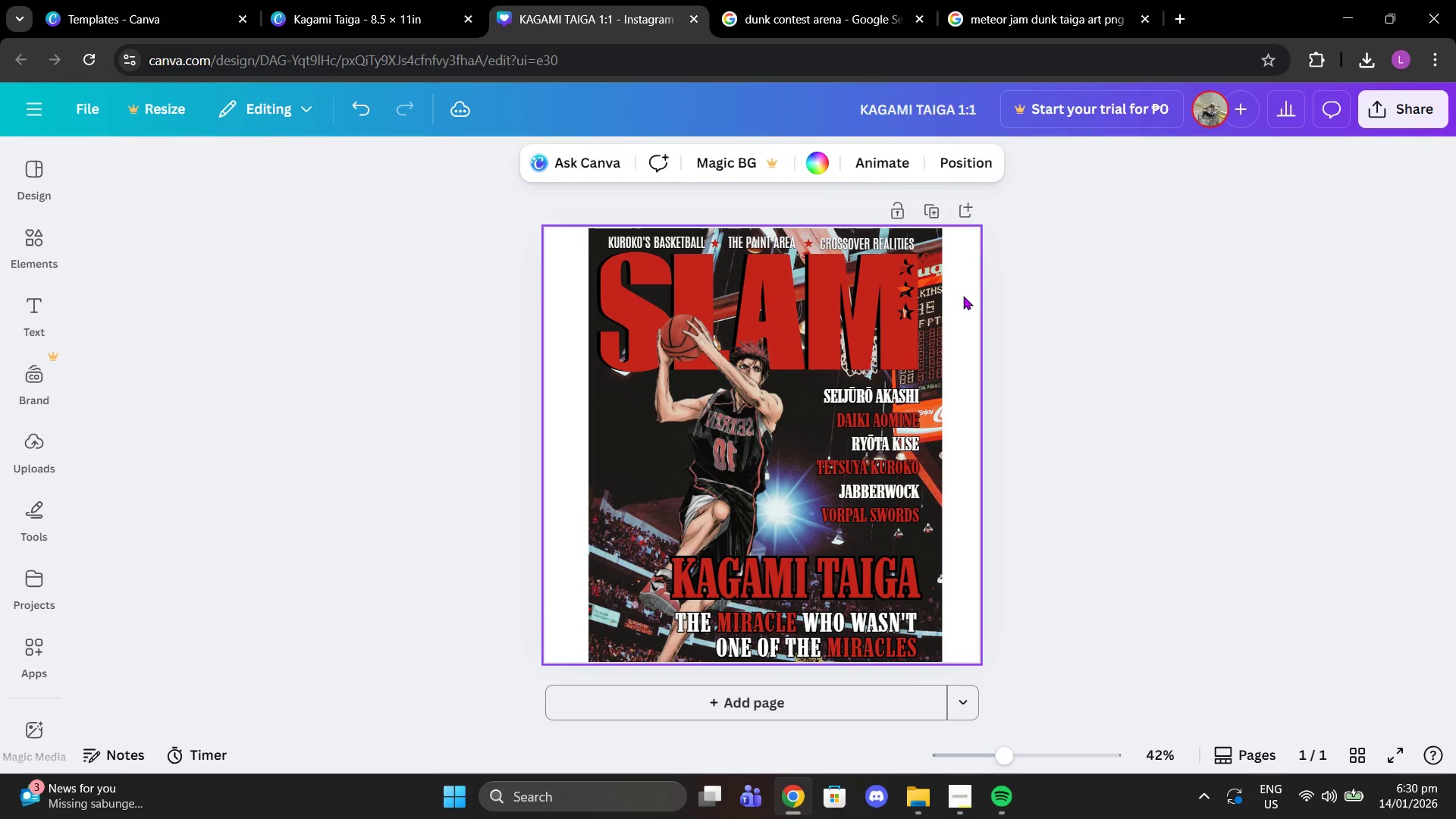 
left_click([963, 296])
 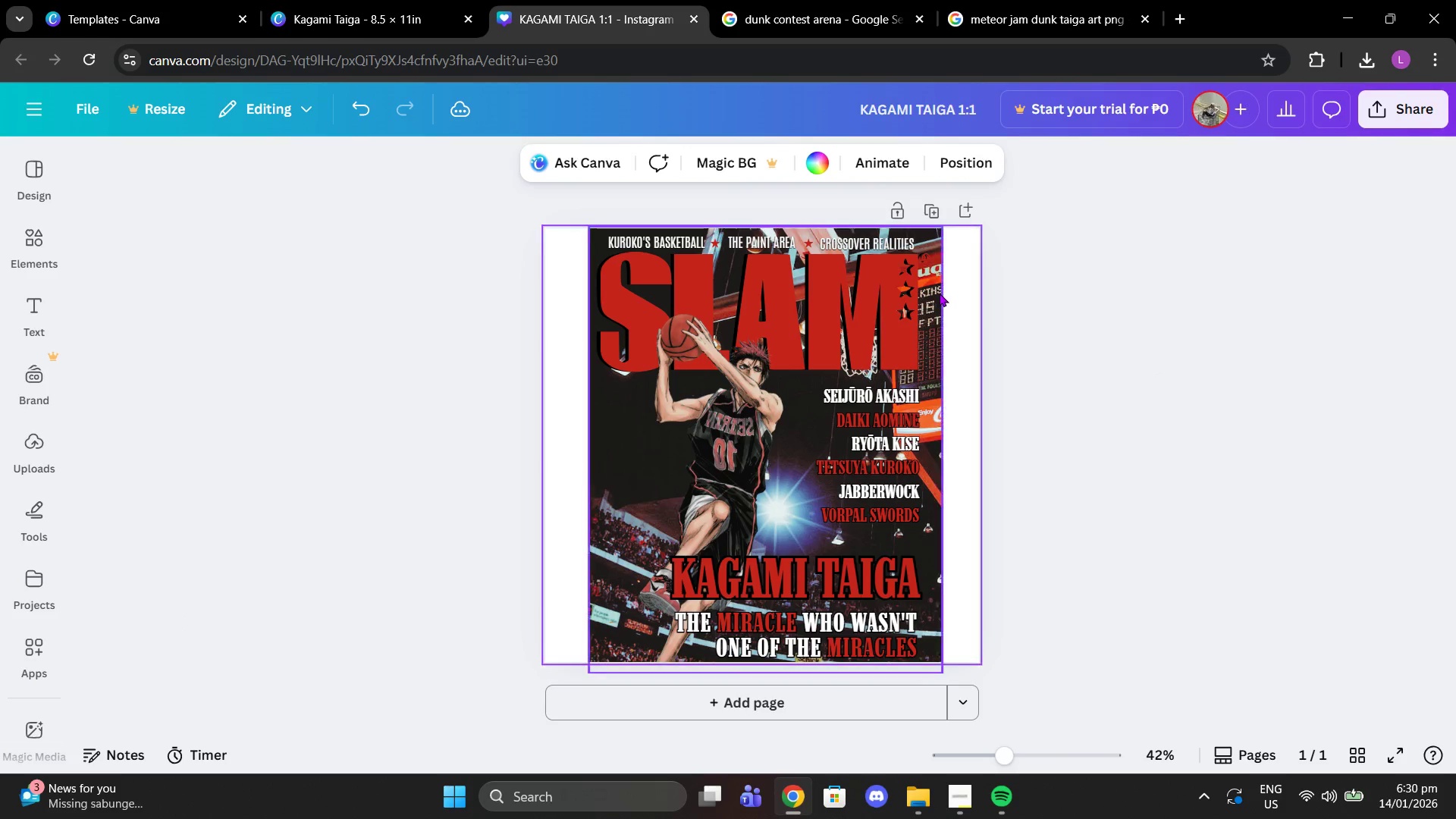 
left_click([939, 293])
 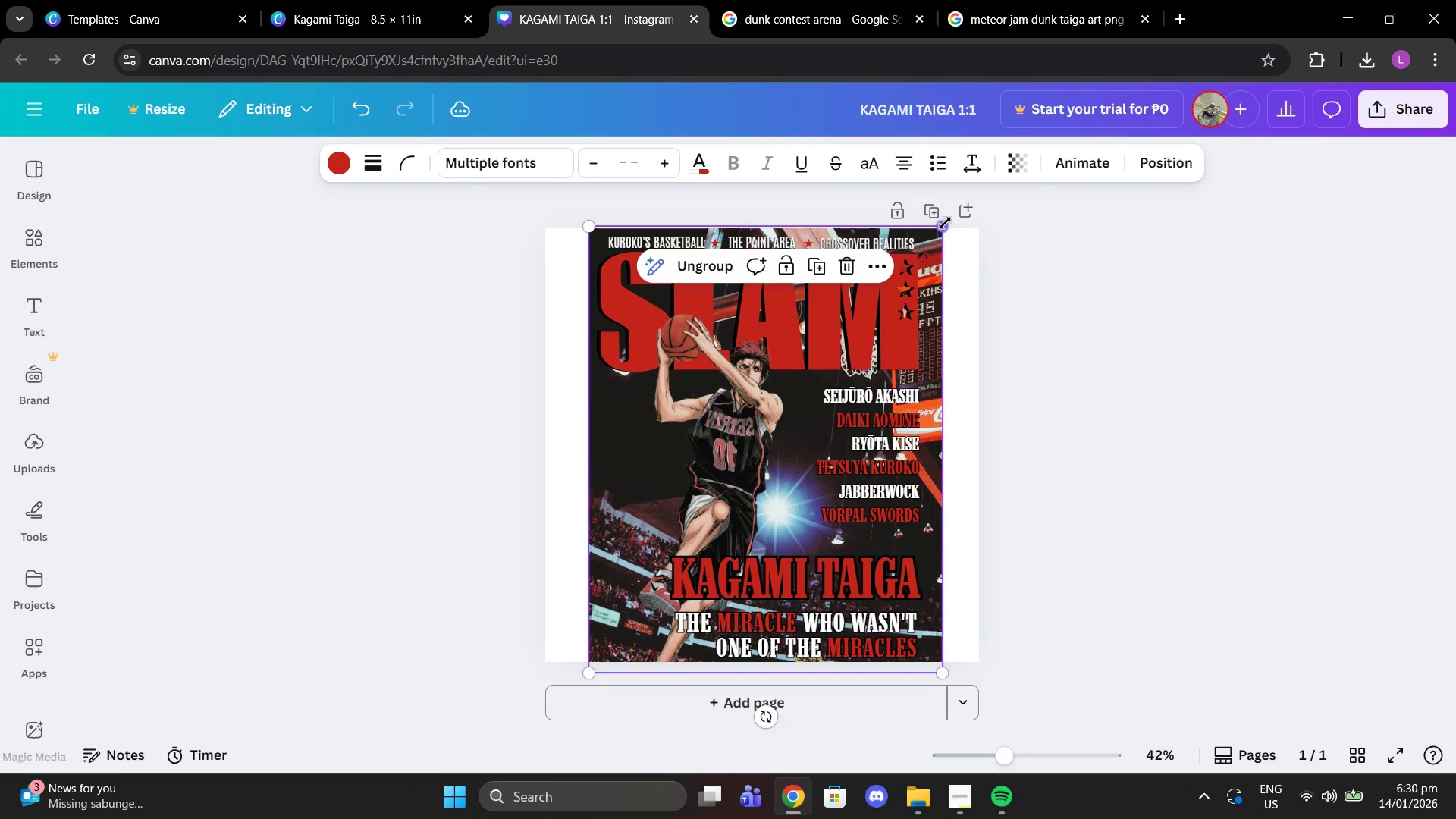 
left_click_drag(start_coordinate=[949, 225], to_coordinate=[972, 227])
 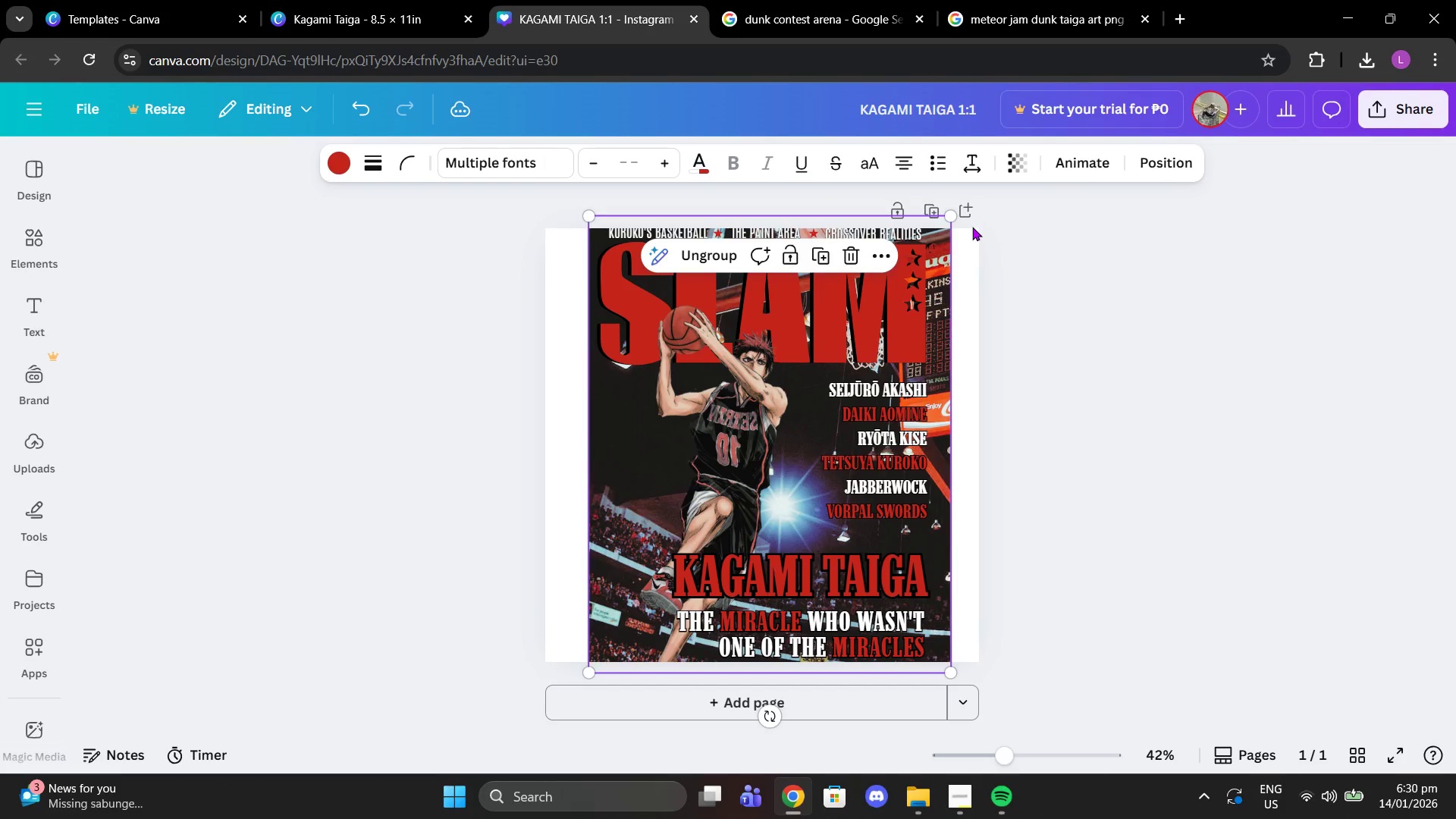 
key(Control+Z)
 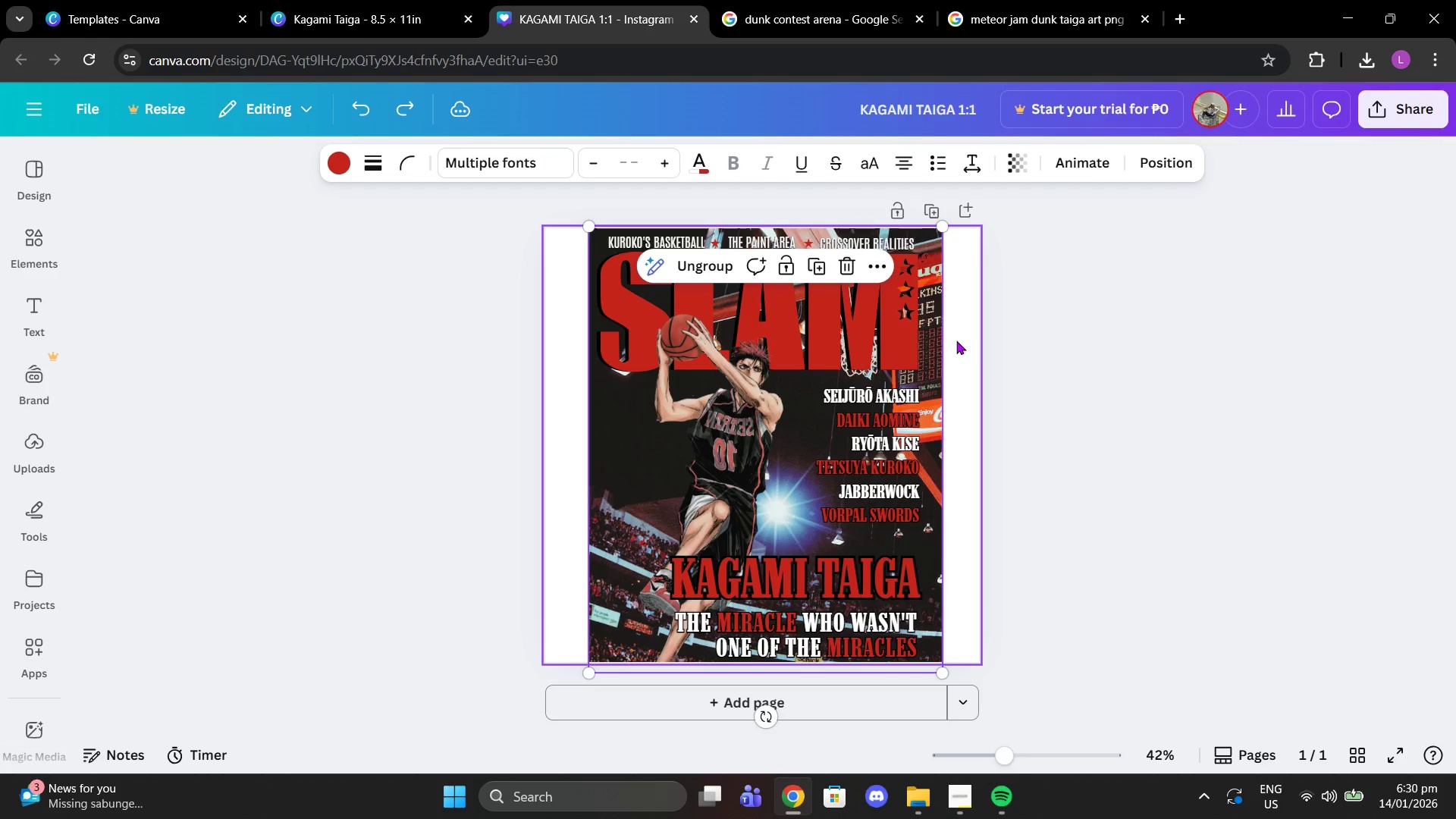 
left_click([956, 340])
 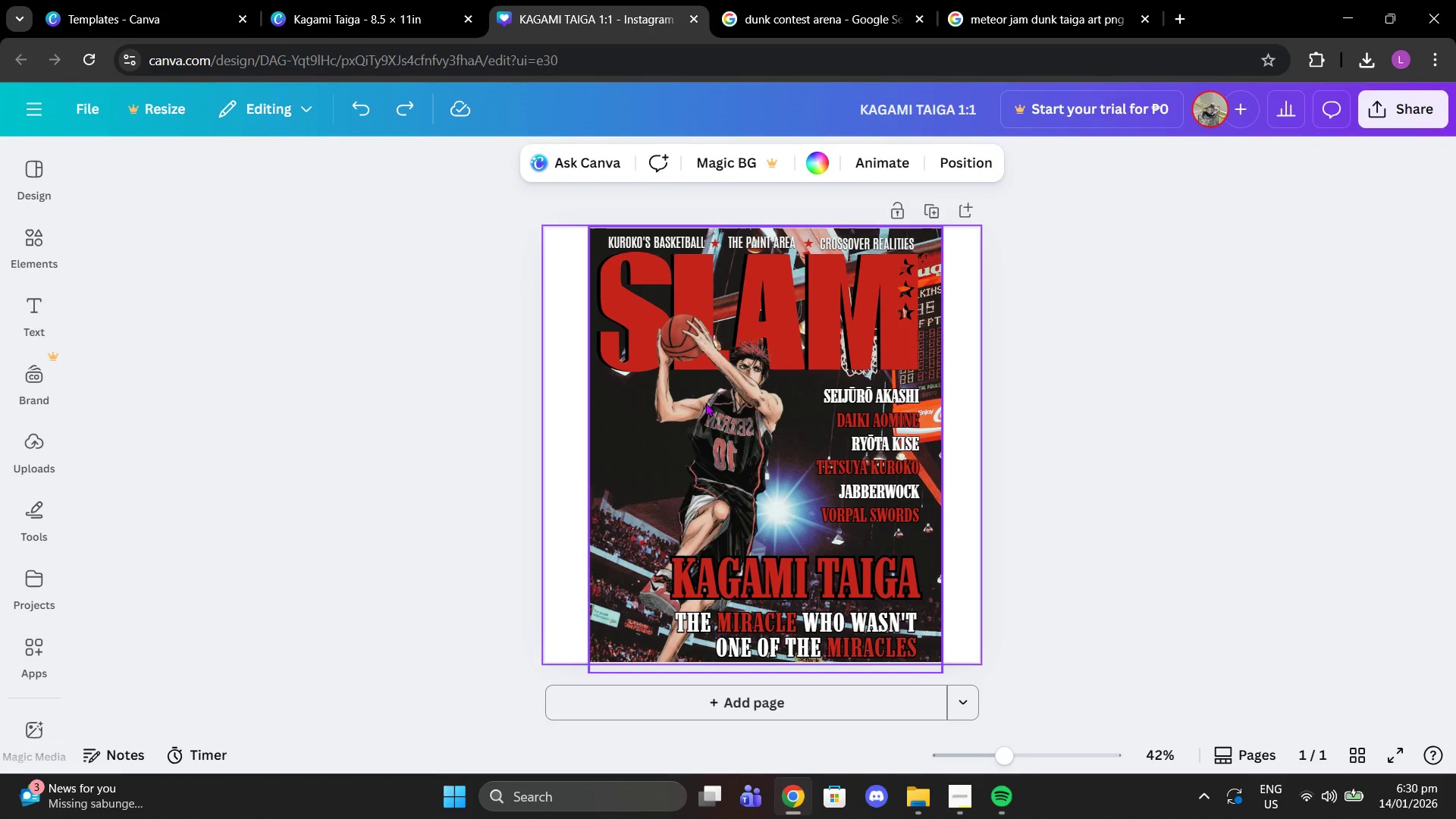 
left_click_drag(start_coordinate=[714, 419], to_coordinate=[669, 416])